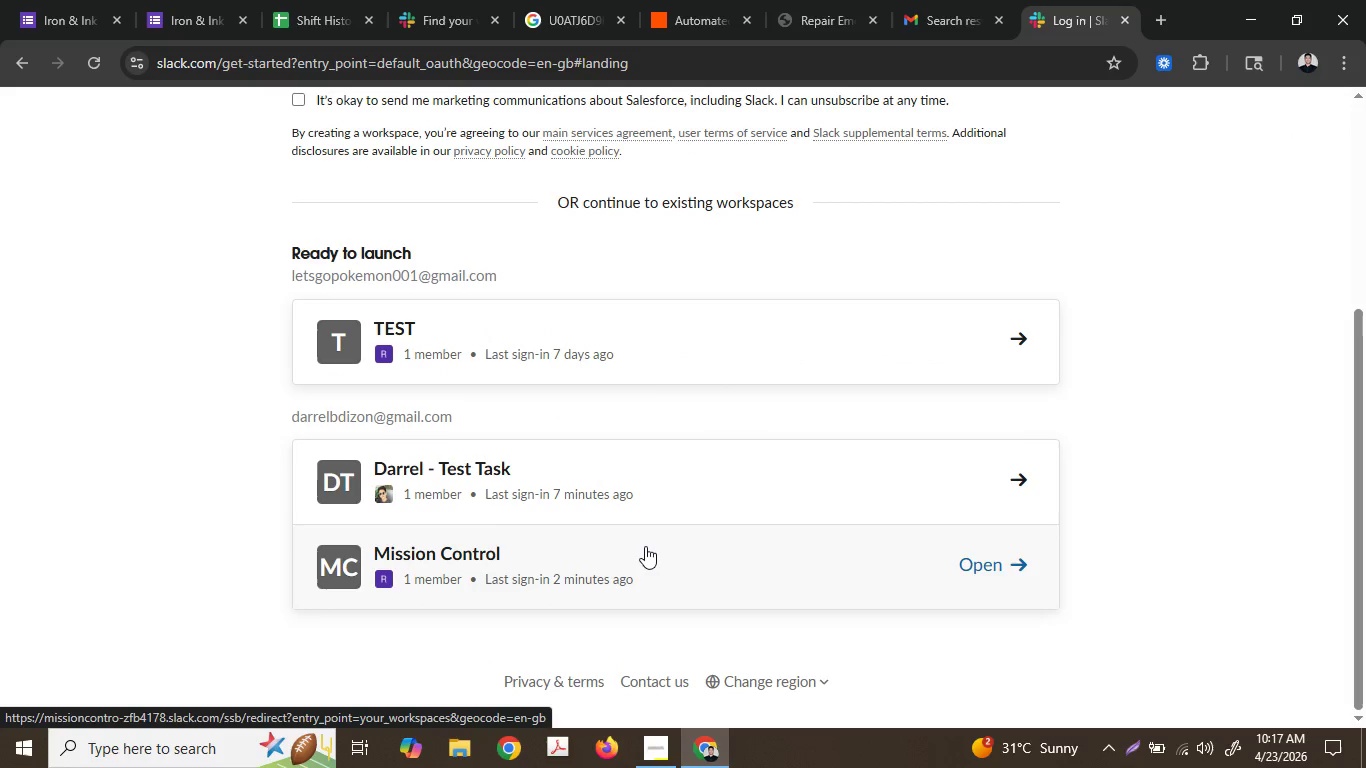 
scroll: coordinate [646, 543], scroll_direction: up, amount: 4.0
 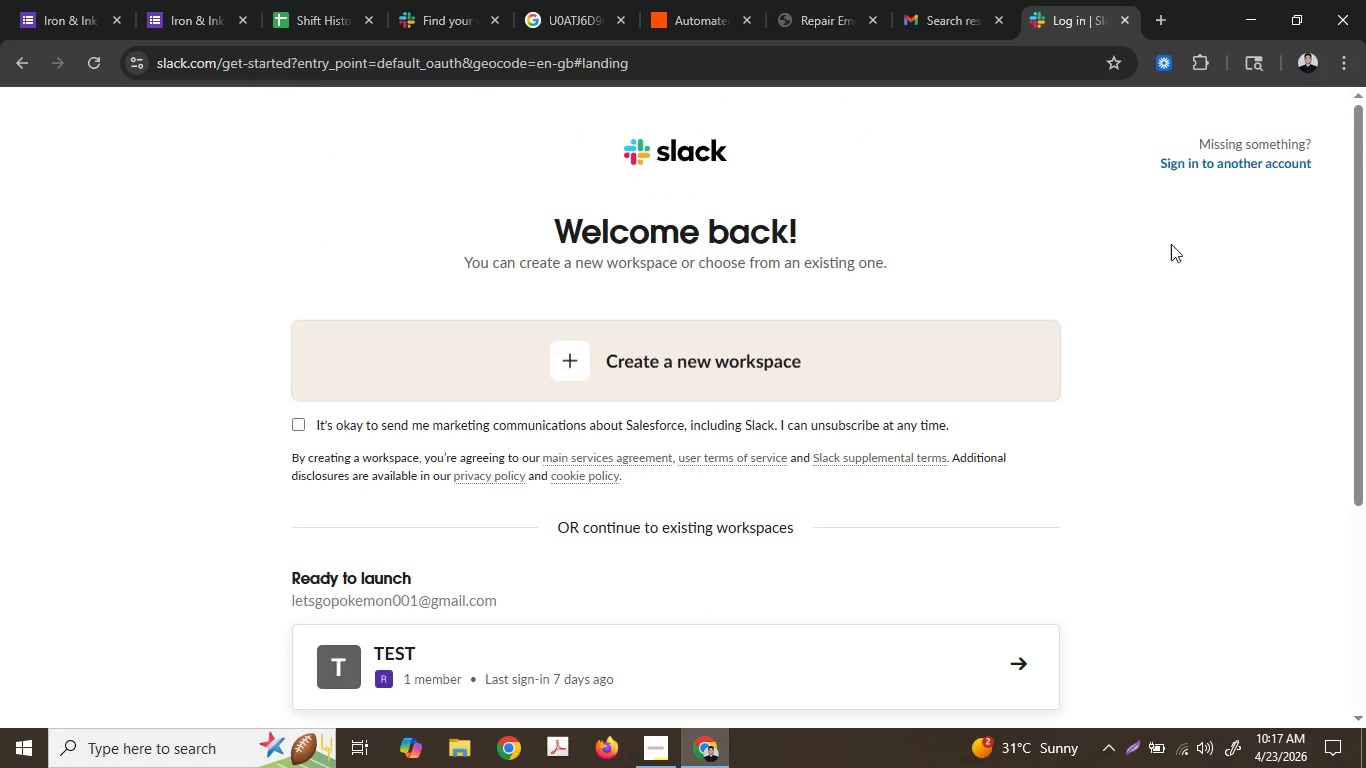 
left_click([1225, 166])
 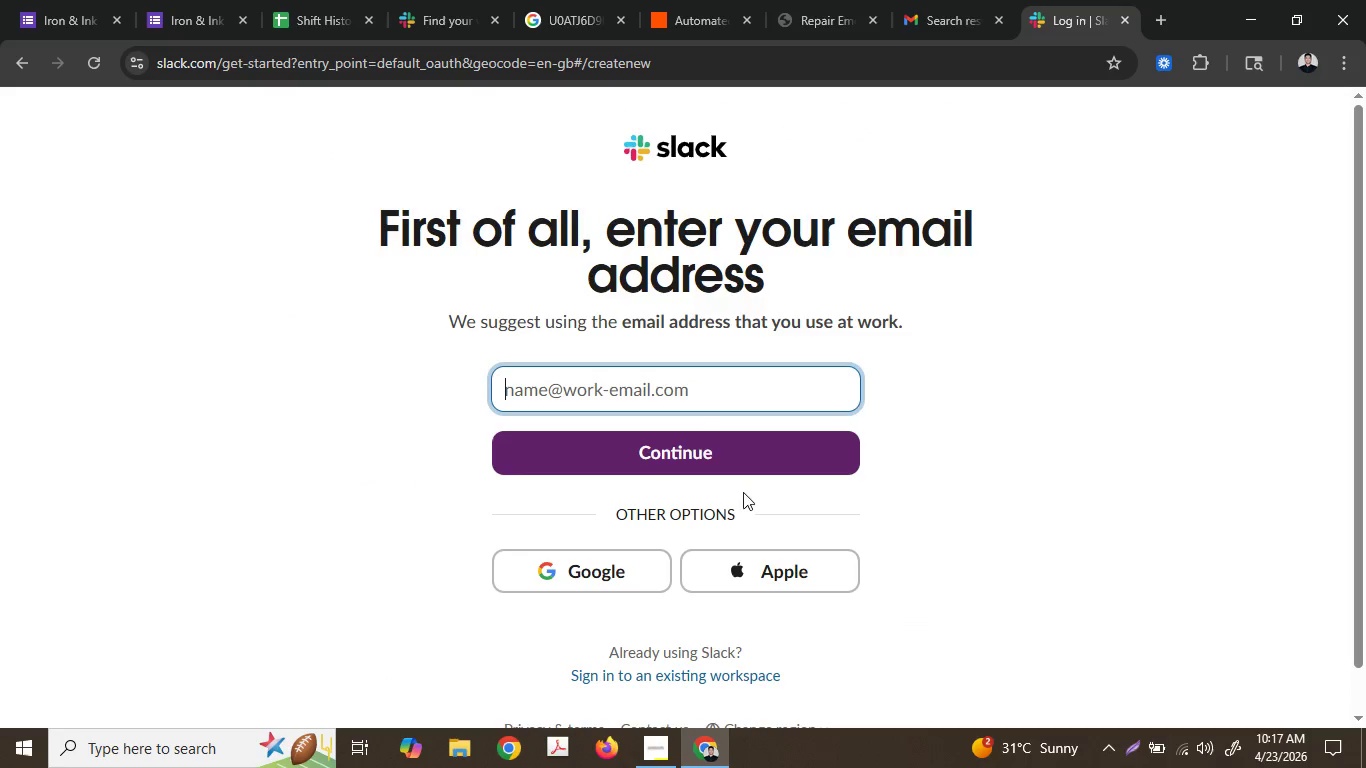 
left_click([632, 567])
 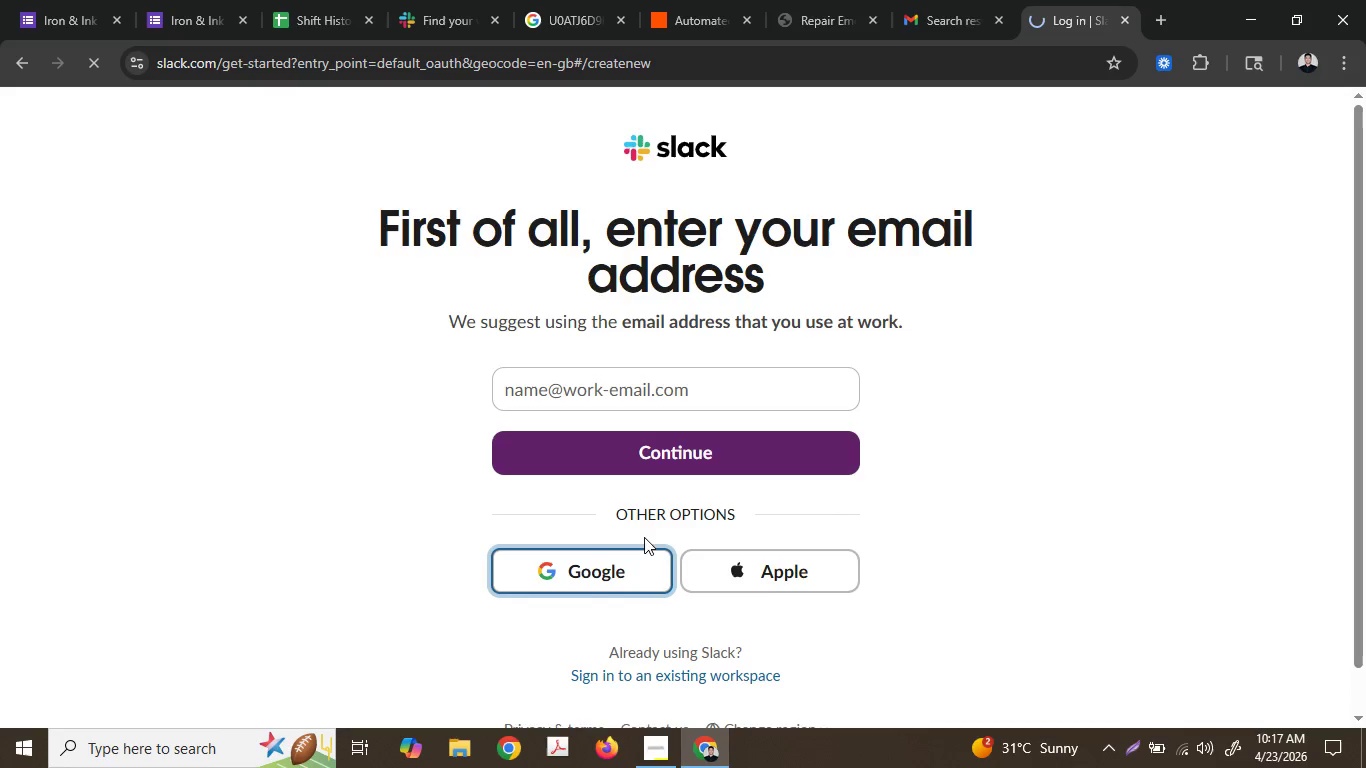 
scroll: coordinate [644, 512], scroll_direction: down, amount: 3.0
 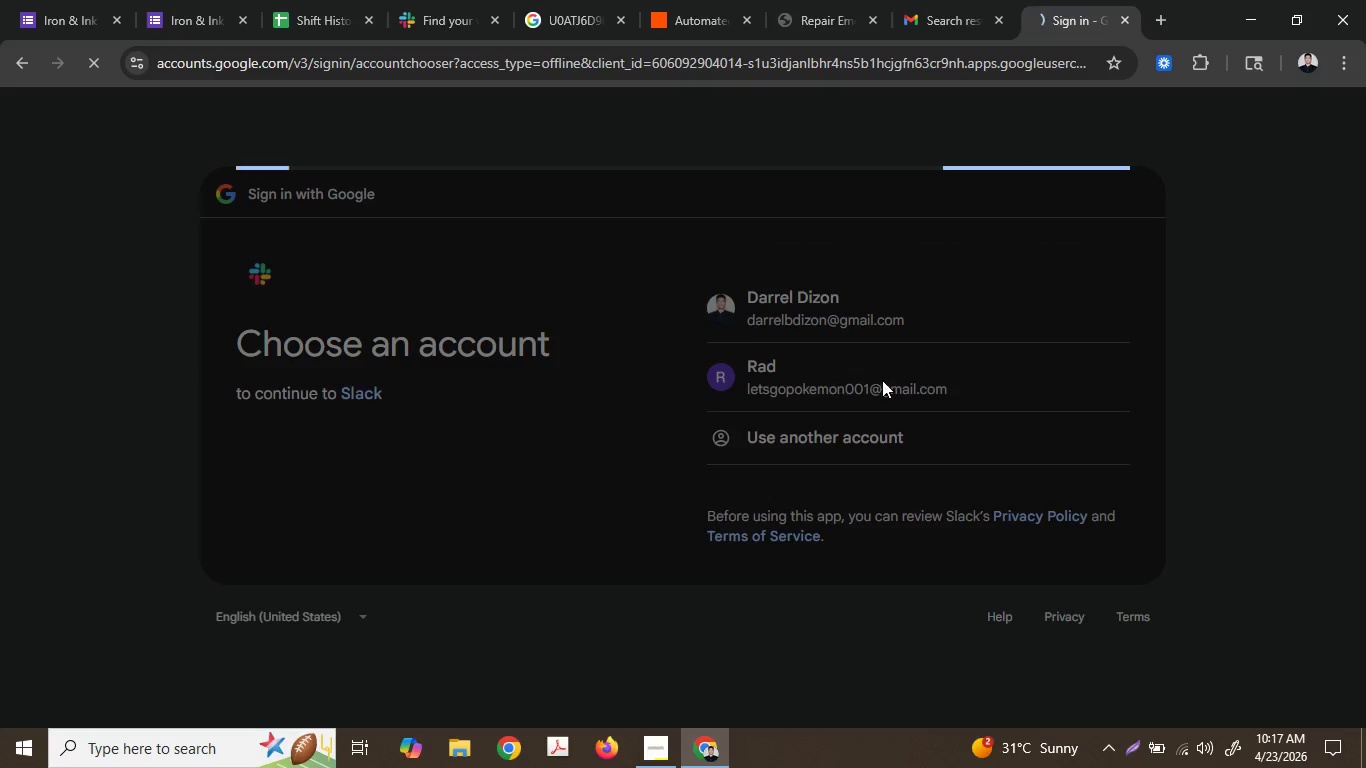 
wait(7.72)
 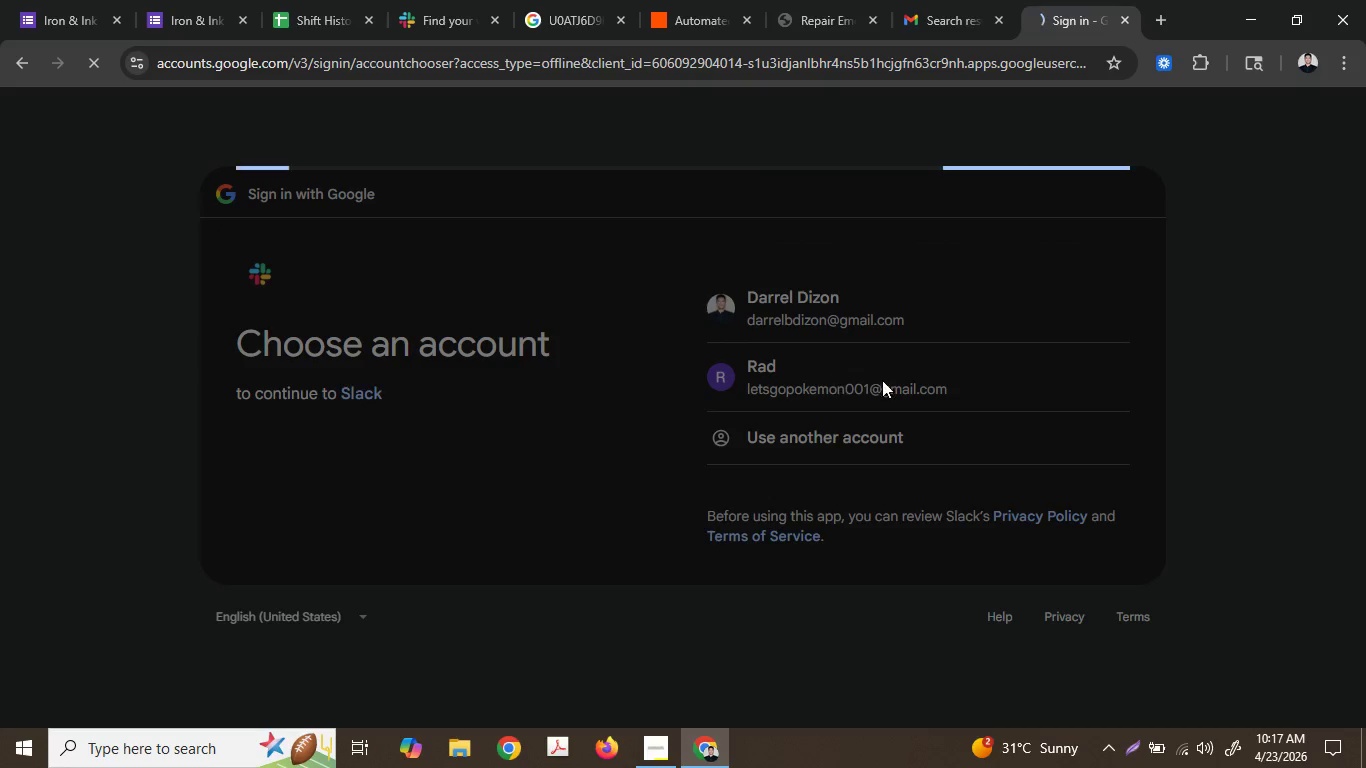 
scroll: coordinate [1009, 526], scroll_direction: down, amount: 4.0
 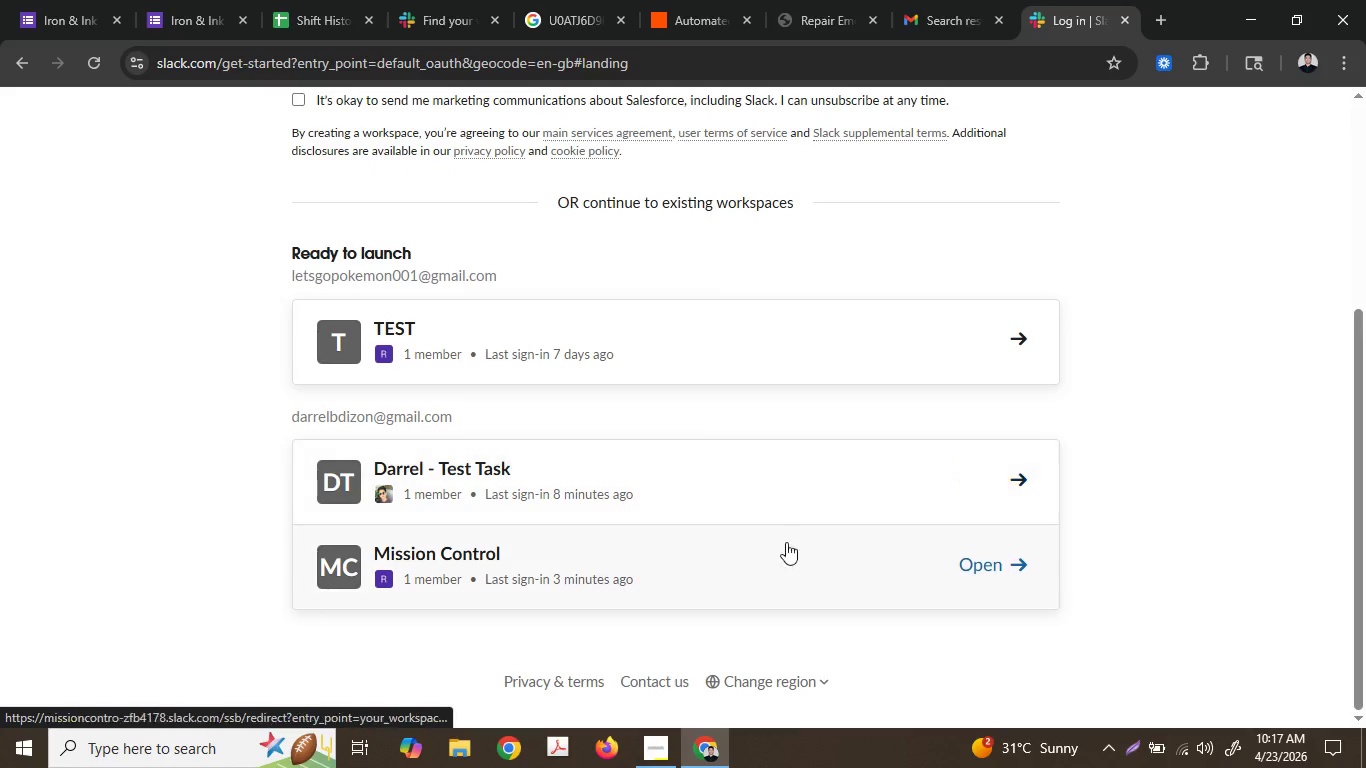 
left_click([772, 562])
 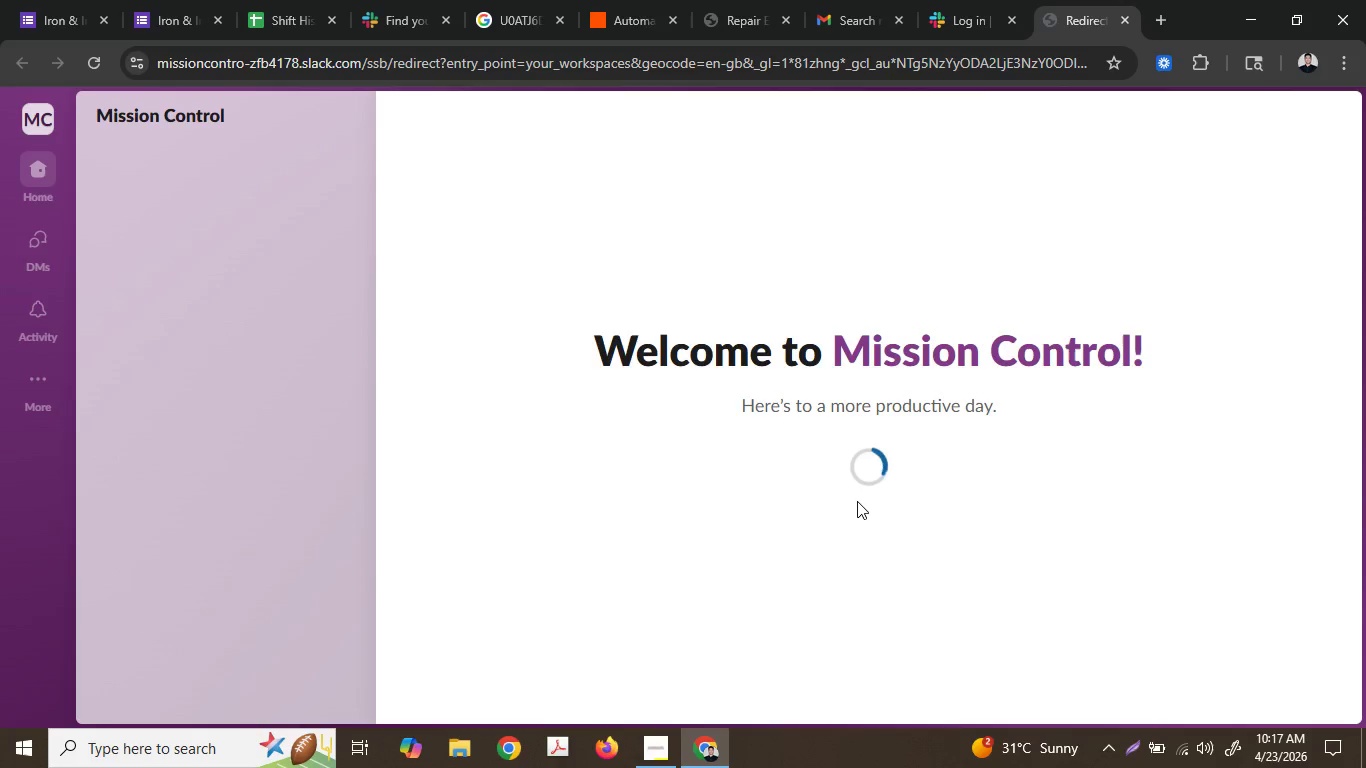 
wait(5.56)
 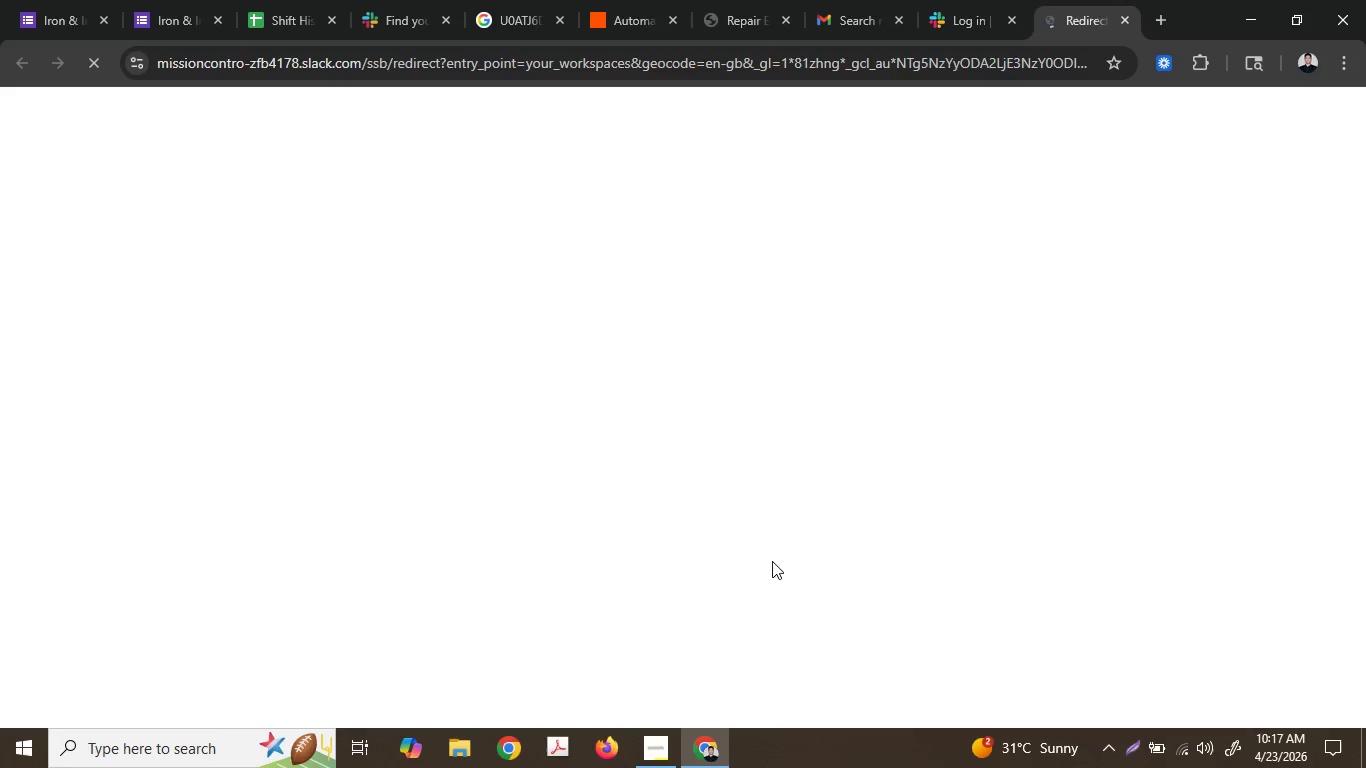 
left_click([987, 413])
 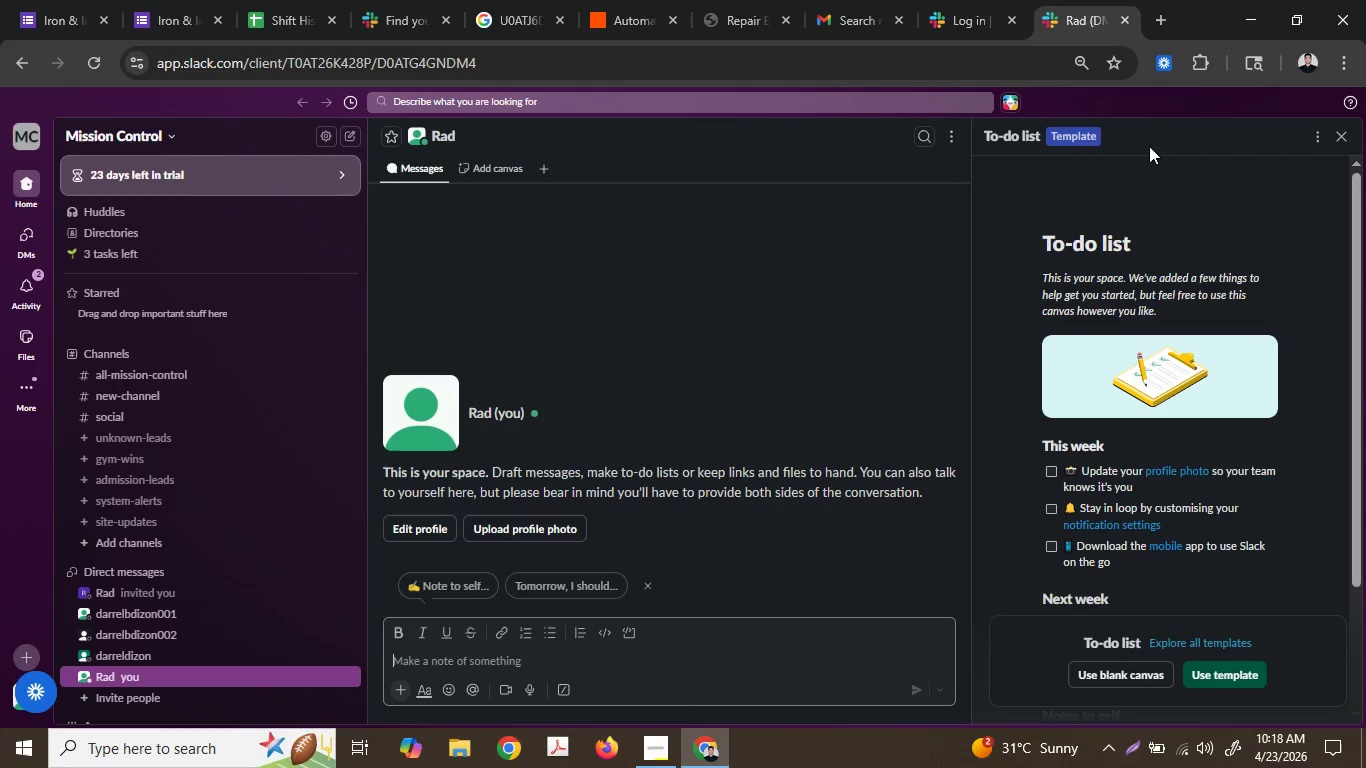 
wait(39.61)
 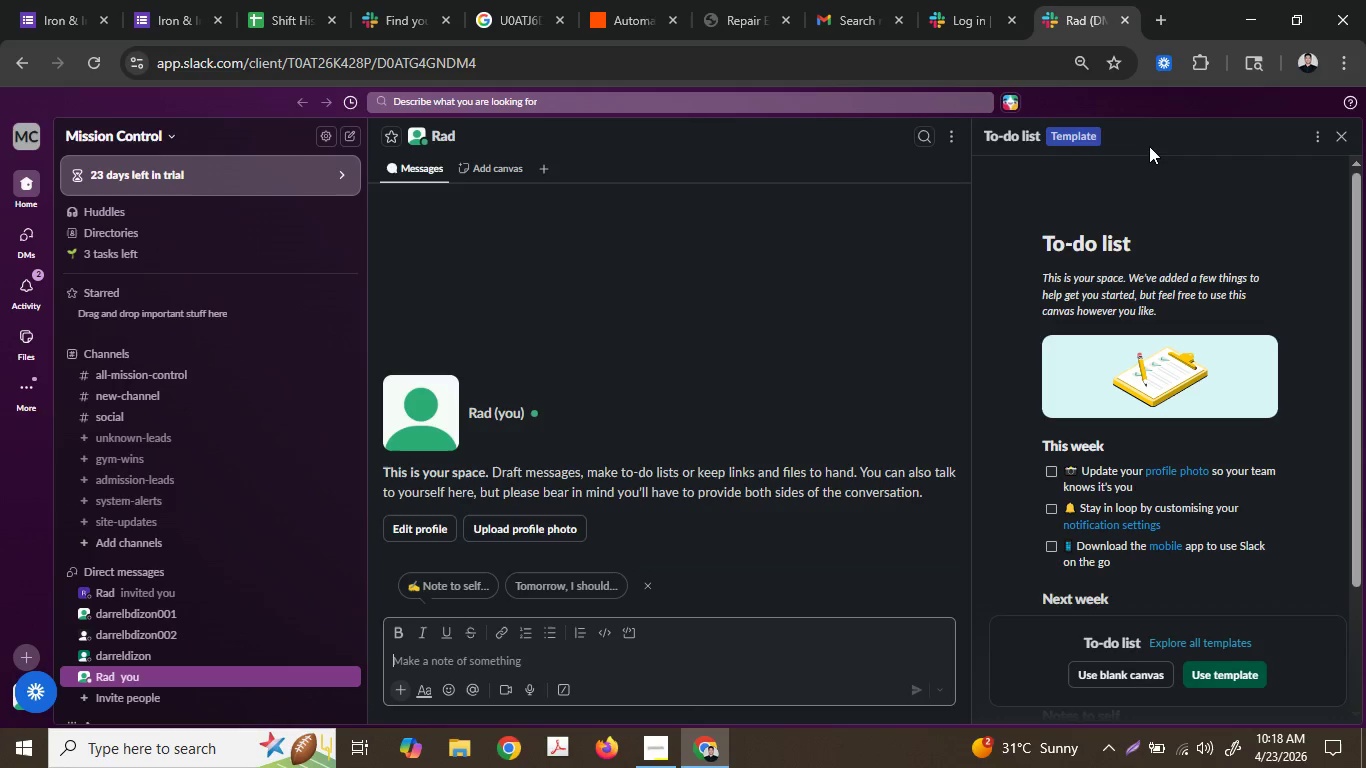 
scroll: coordinate [165, 550], scroll_direction: down, amount: 2.0
 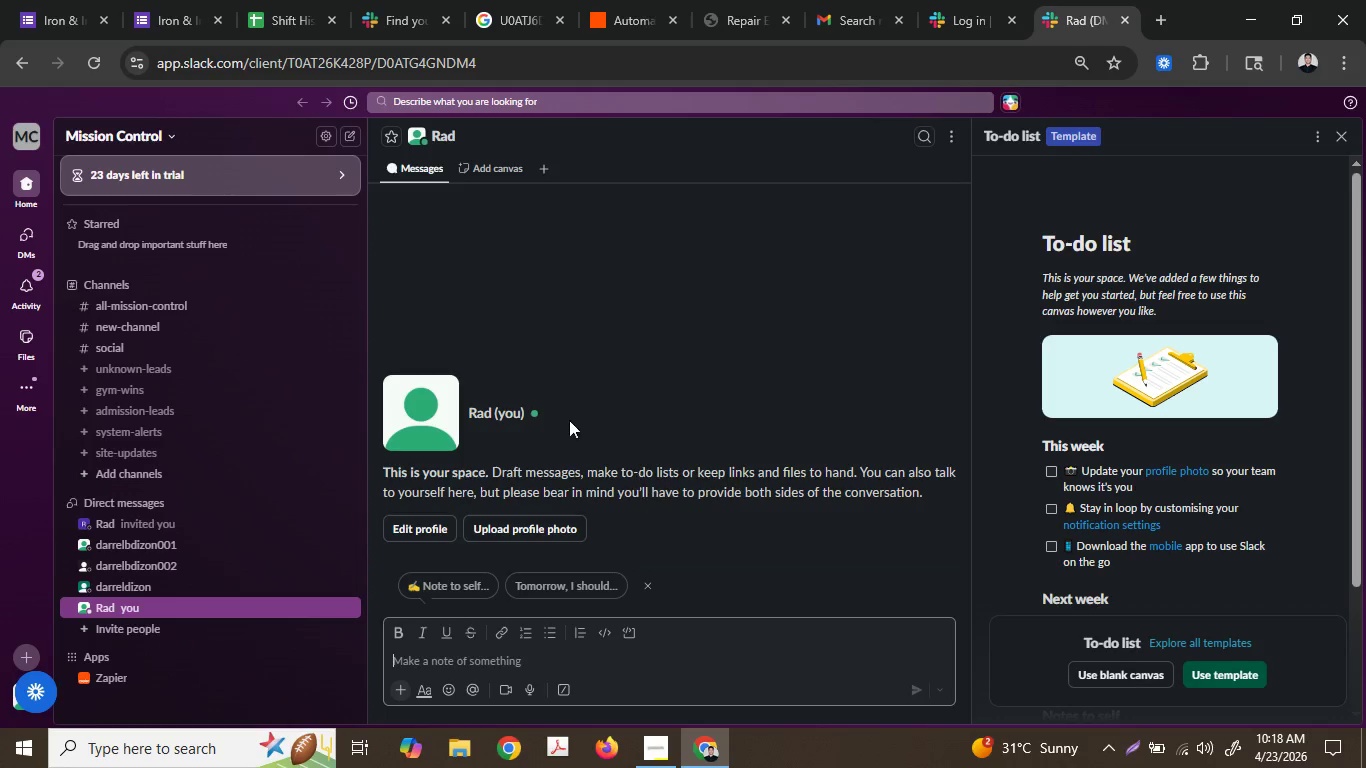 
left_click([504, 404])
 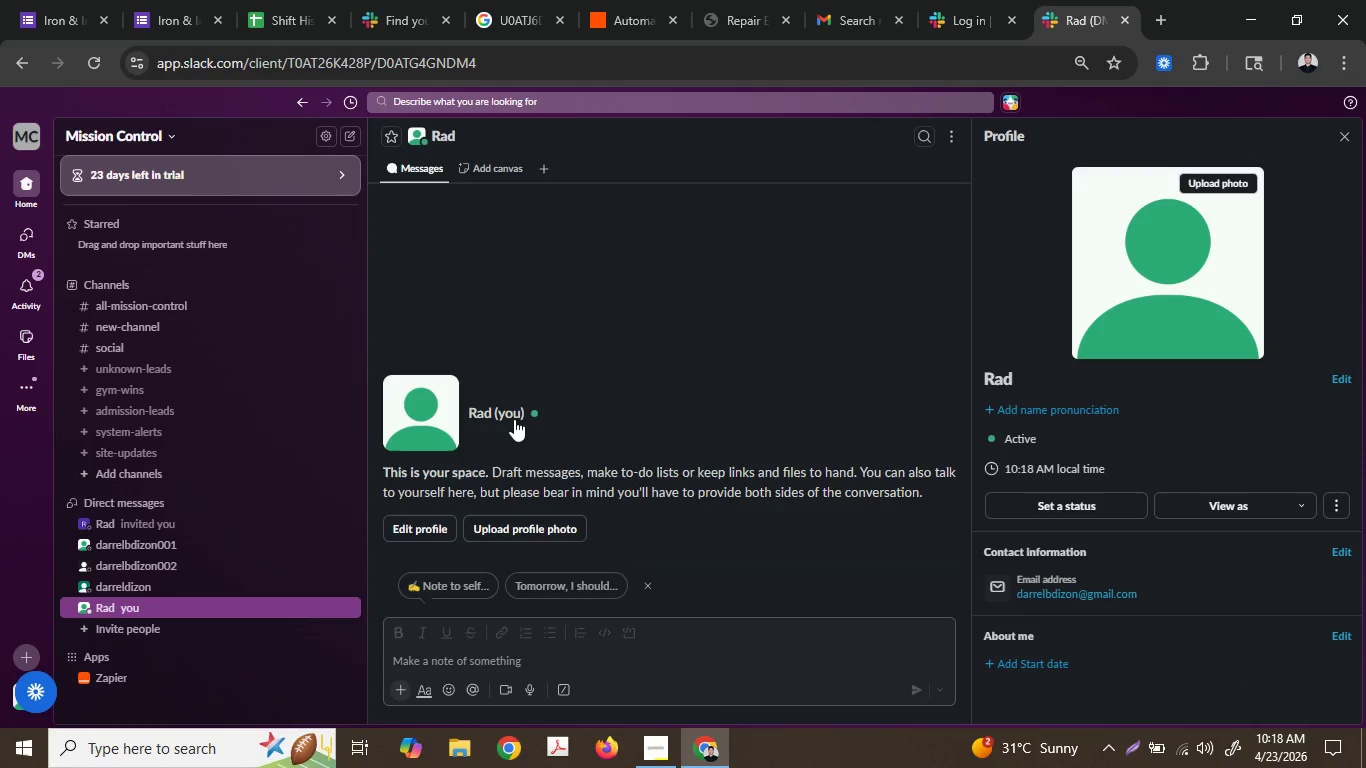 
wait(5.05)
 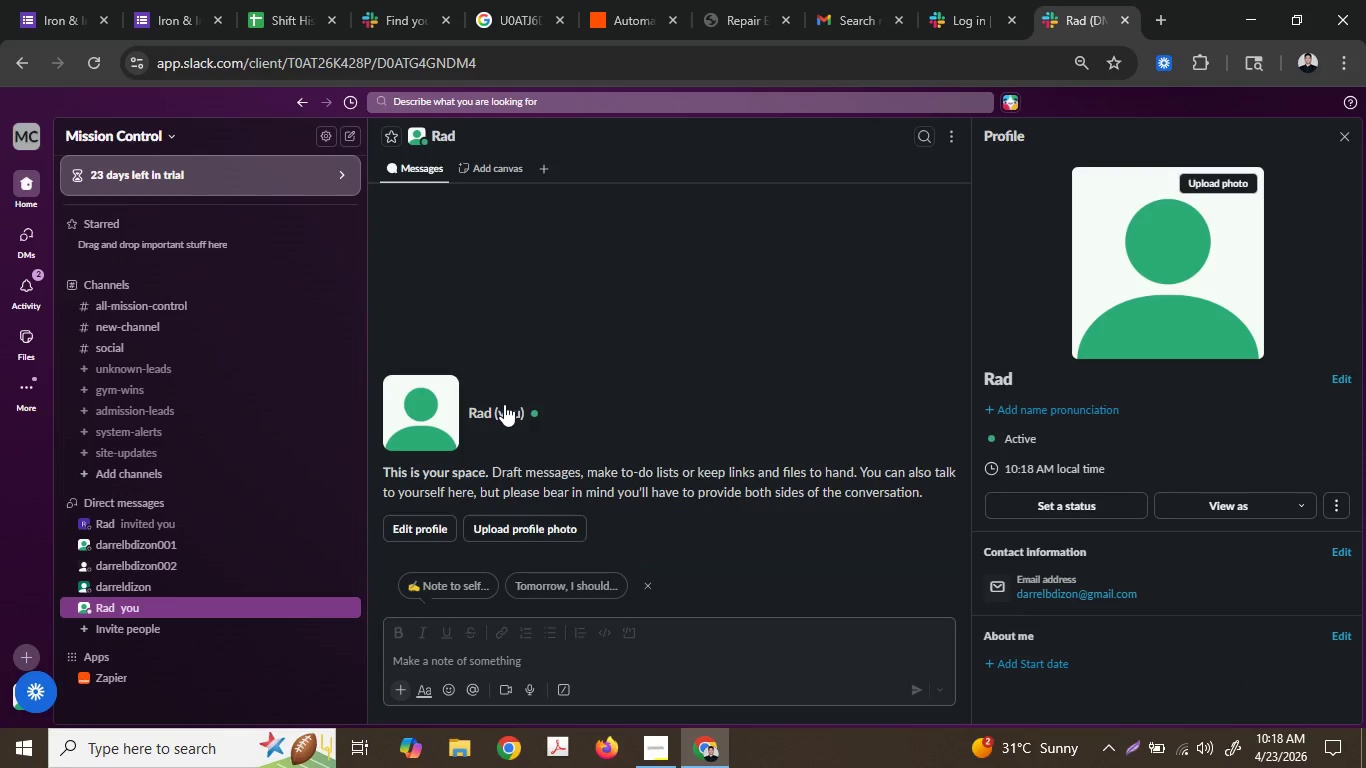 
left_click([172, 515])
 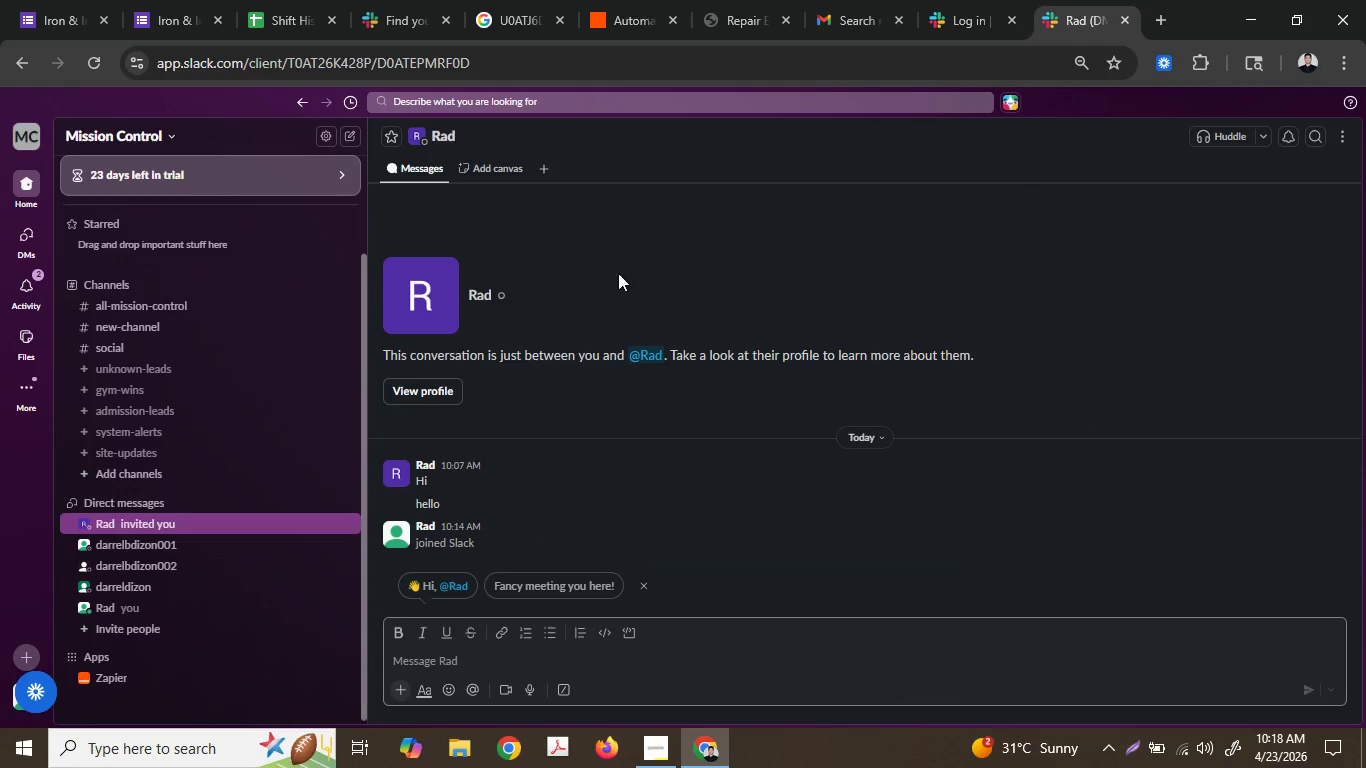 
left_click([461, 299])
 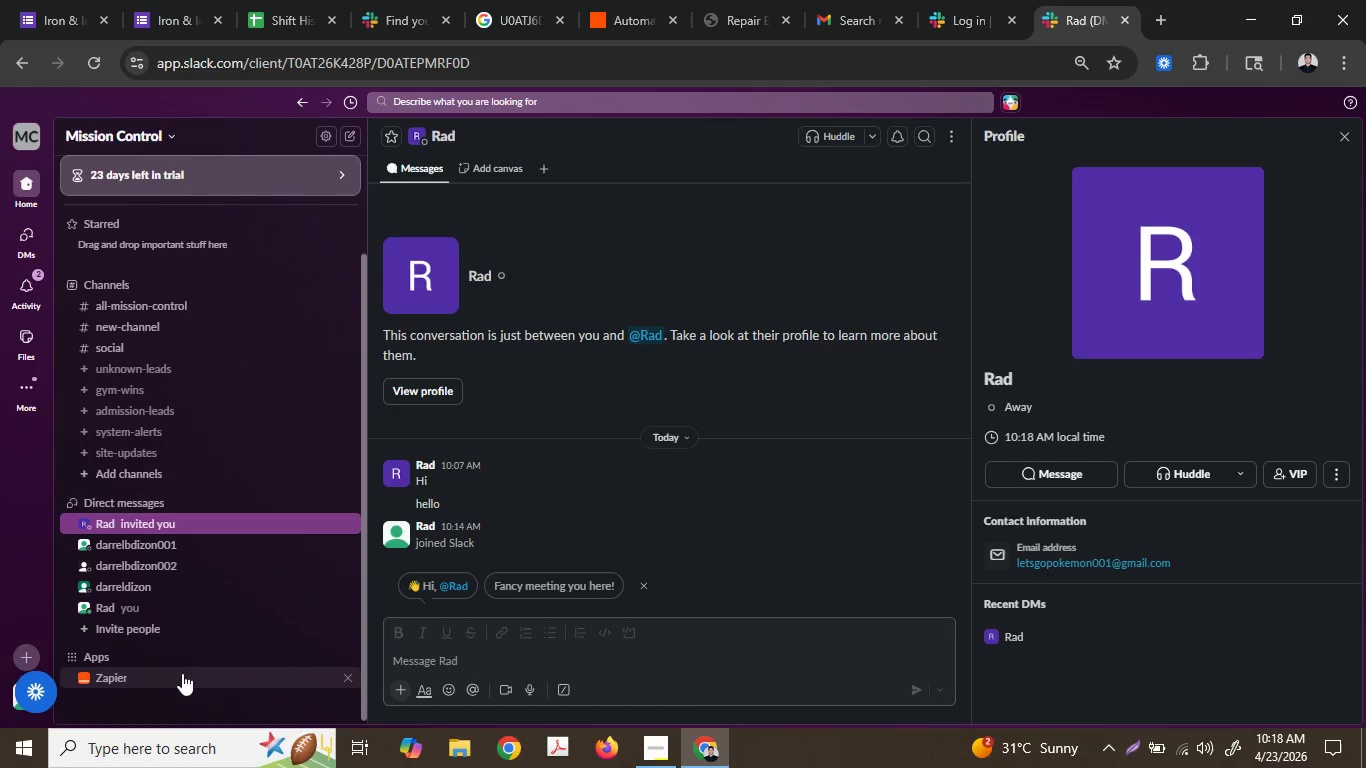 
left_click([182, 673])
 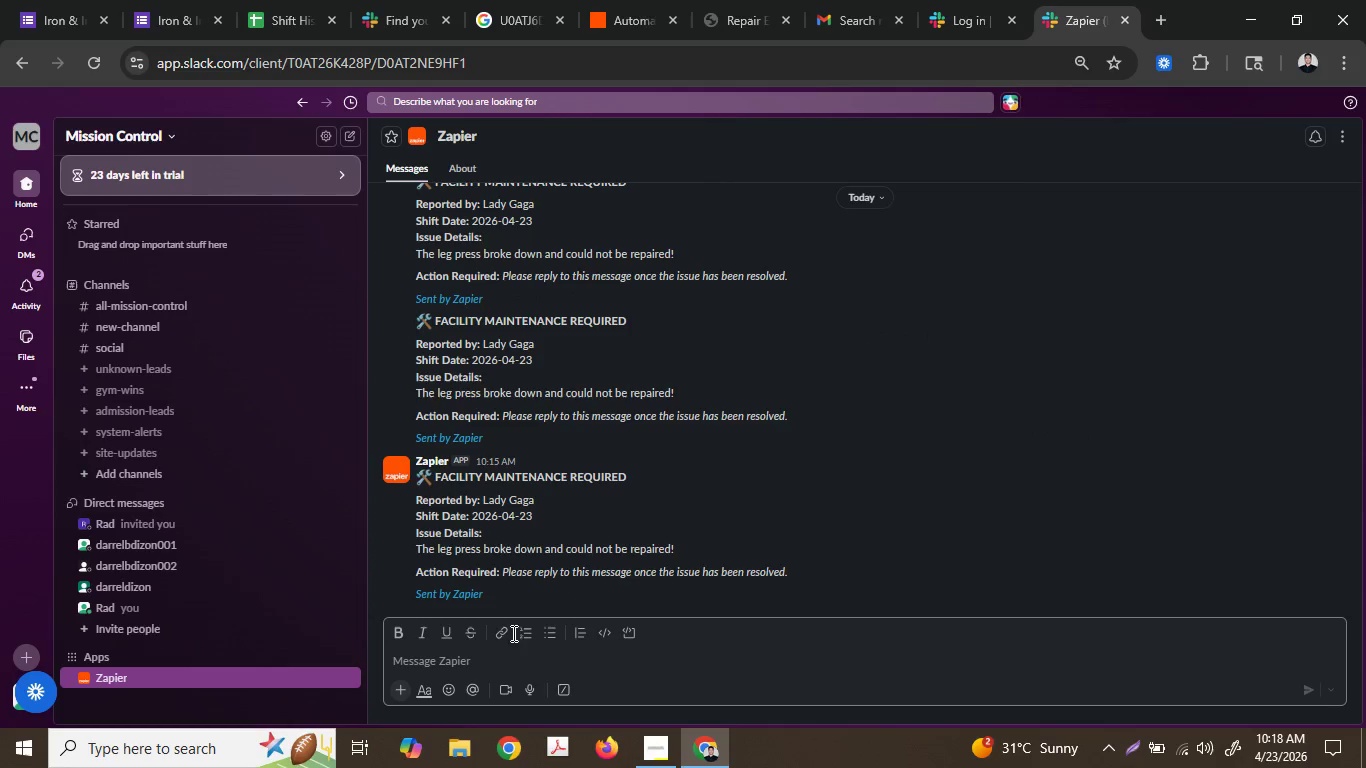 
scroll: coordinate [583, 535], scroll_direction: down, amount: 3.0
 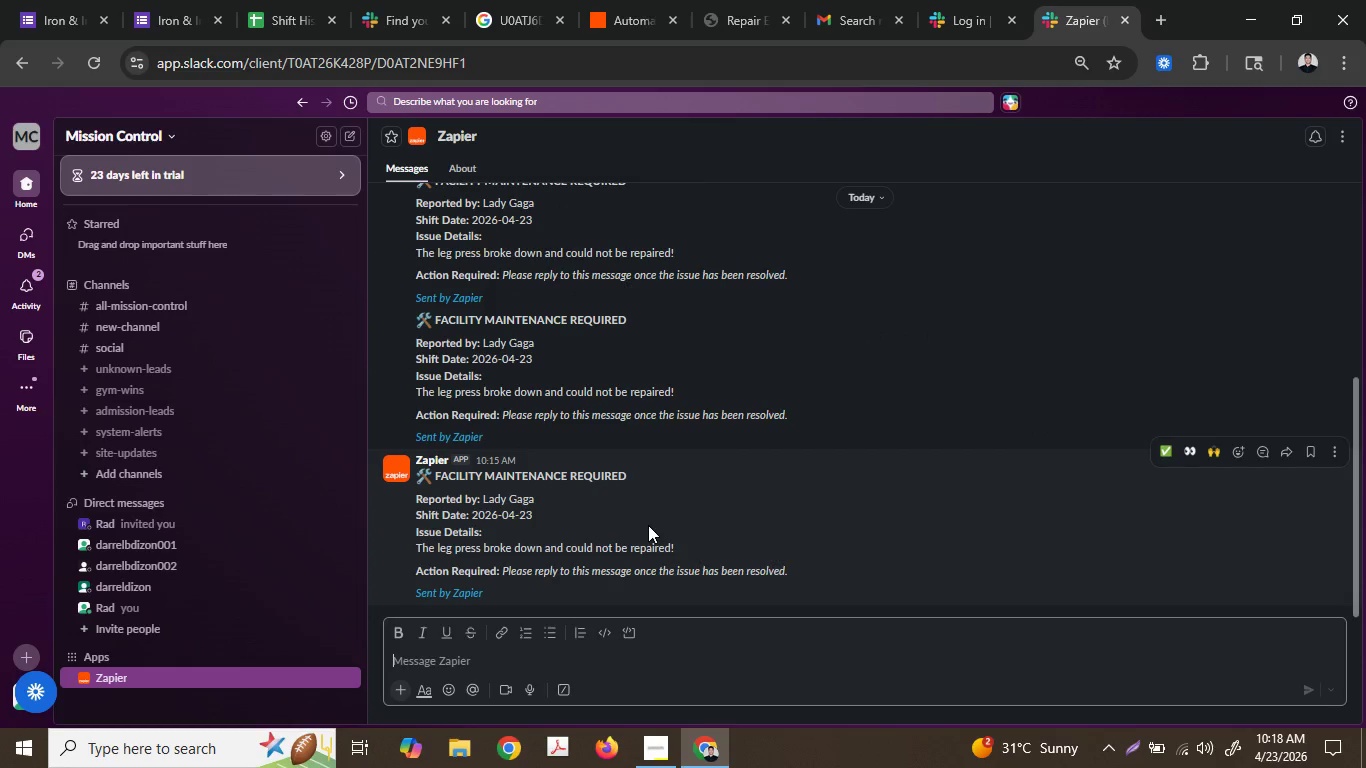 
scroll: coordinate [649, 523], scroll_direction: up, amount: 1.0
 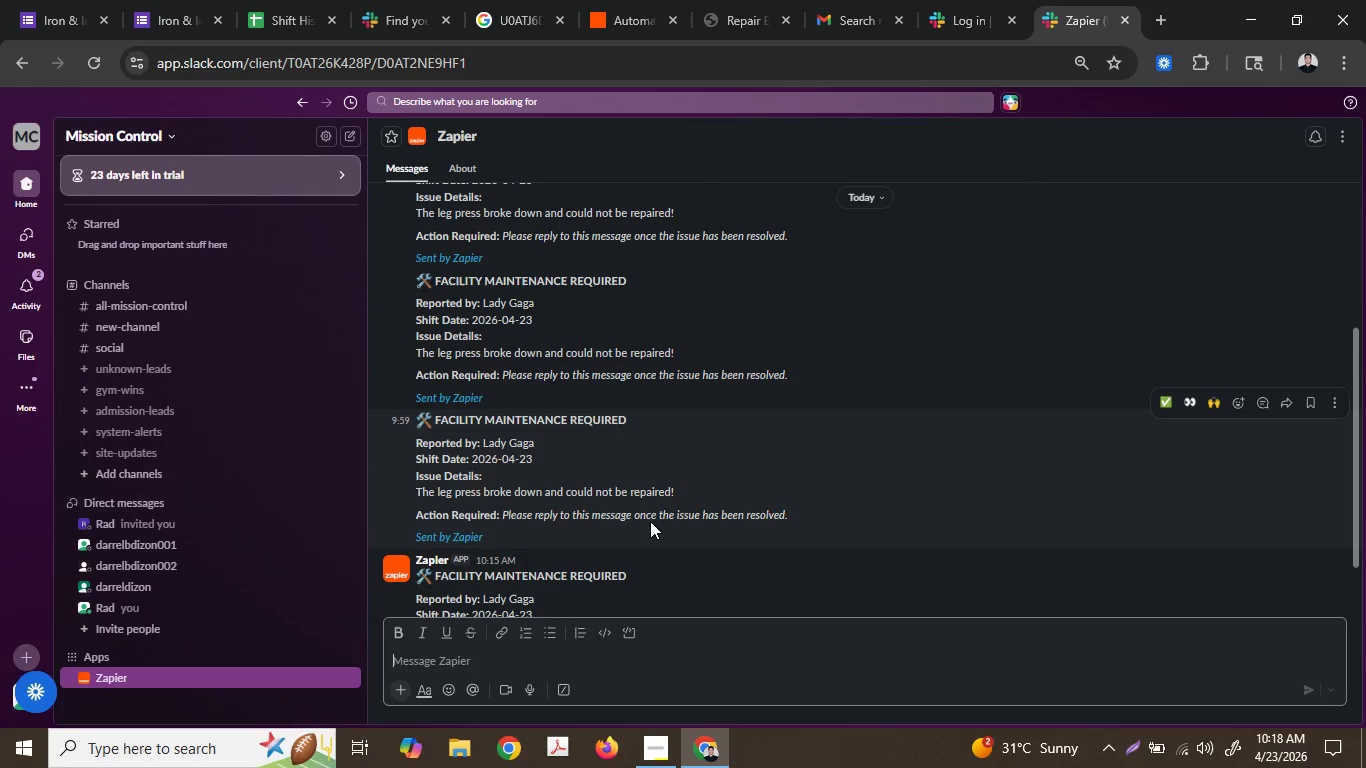 
scroll: coordinate [650, 521], scroll_direction: down, amount: 4.0
 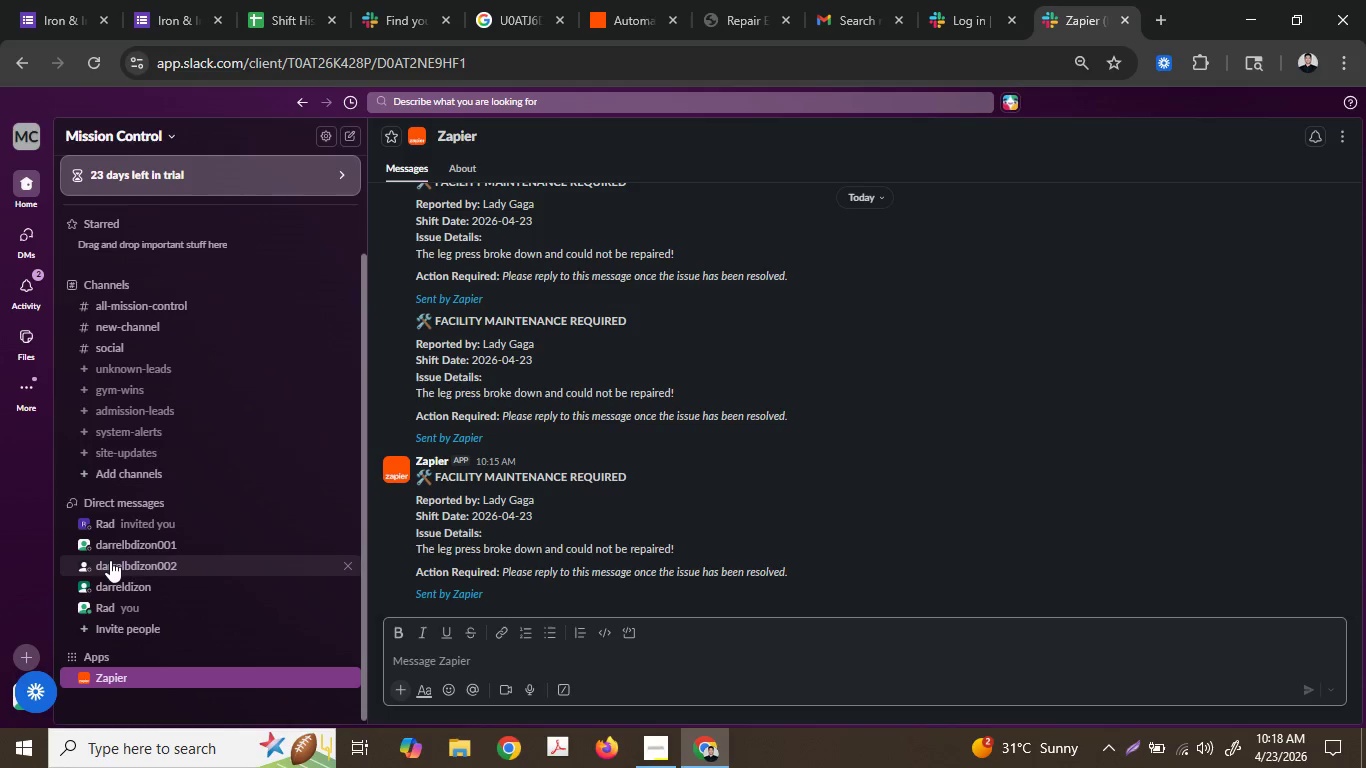 
left_click([378, 0])
 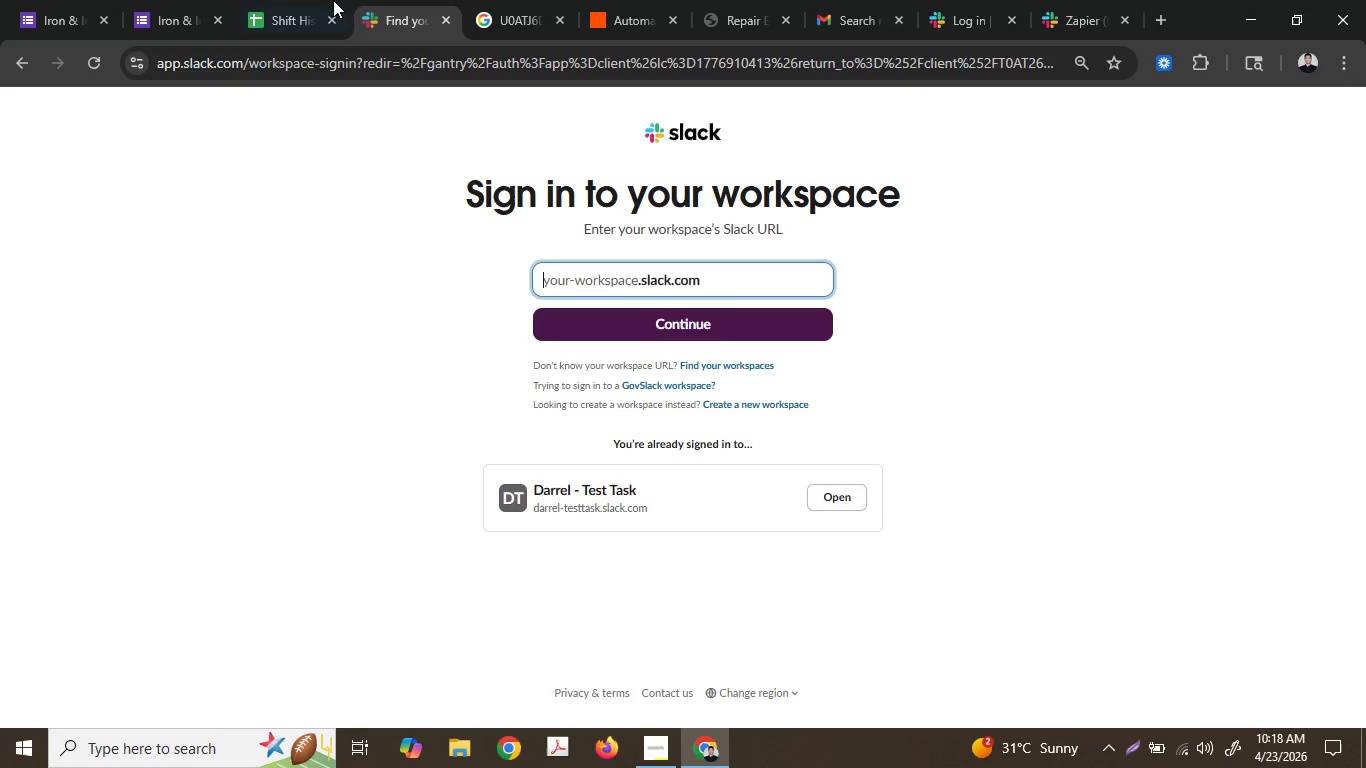 
mouse_move([519, 4])
 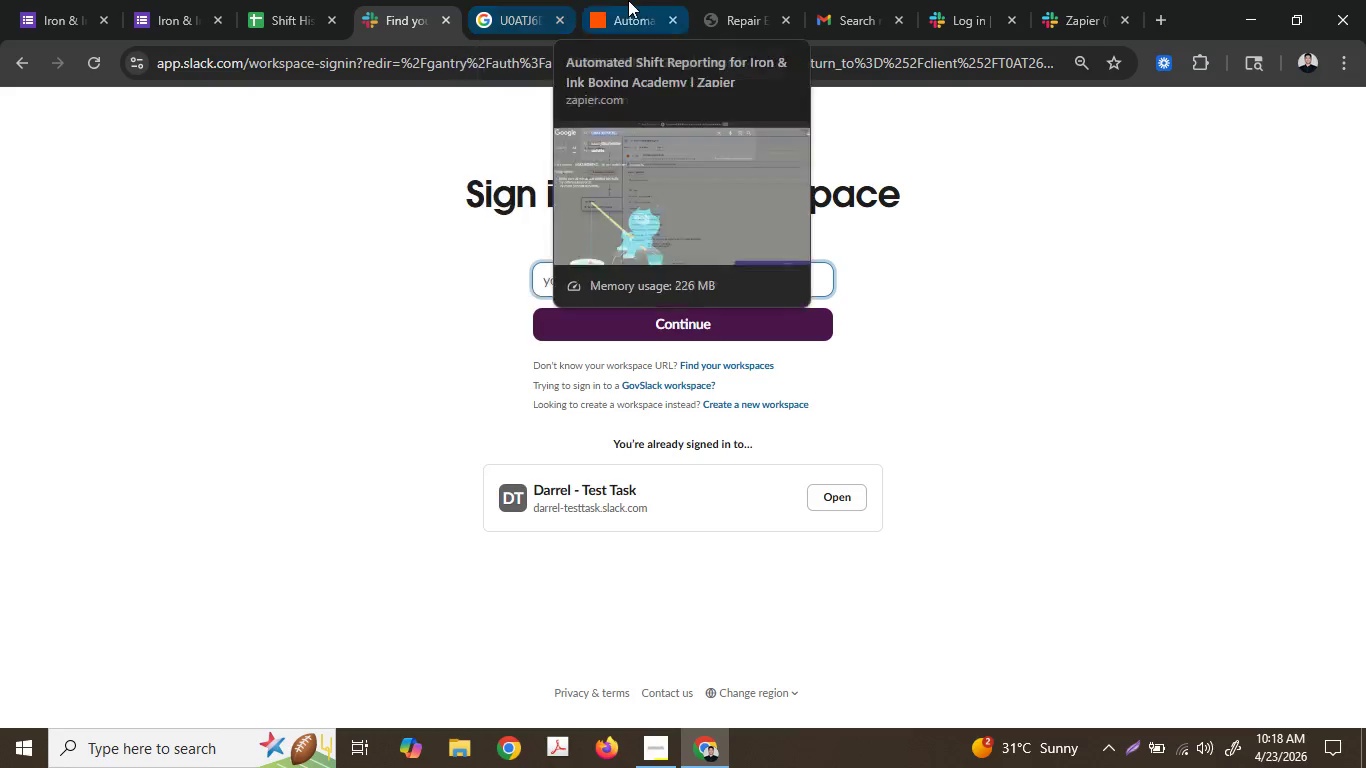 
left_click([628, 0])
 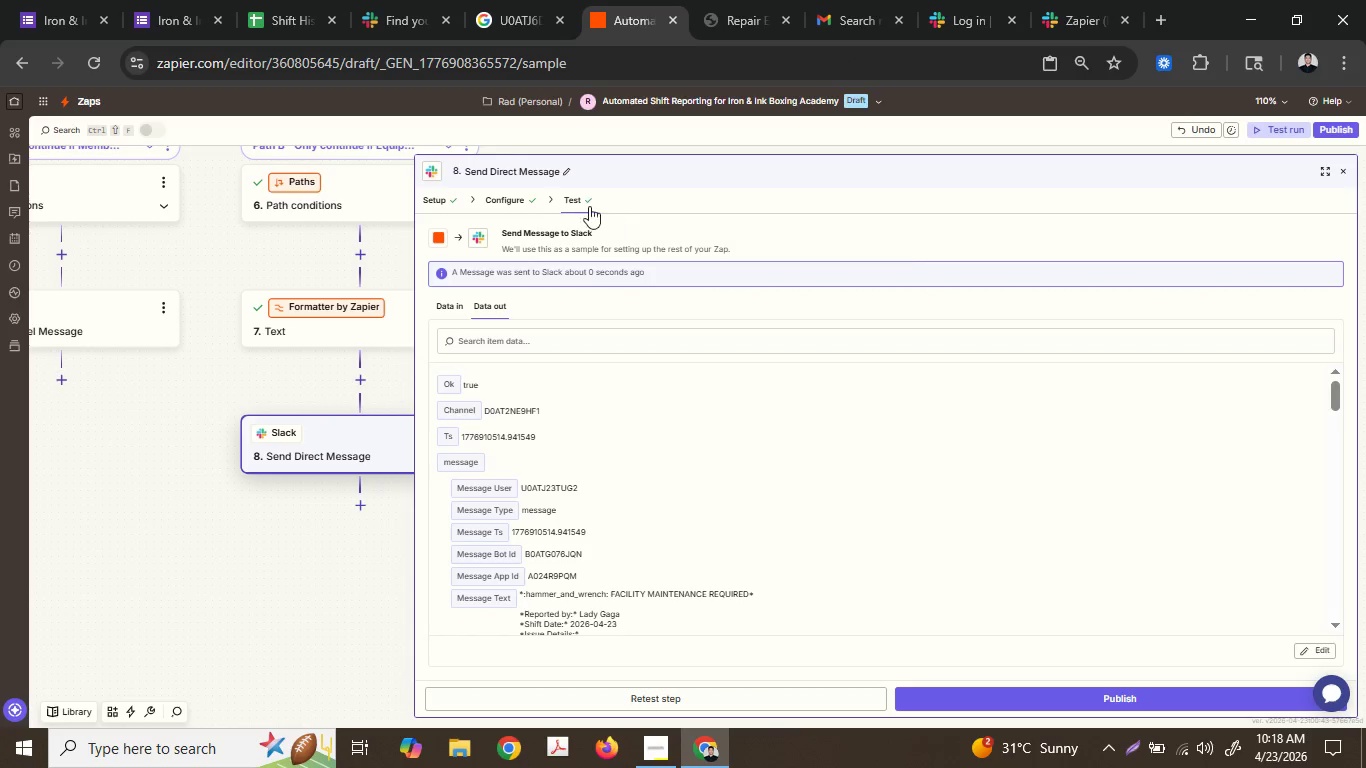 
left_click([530, 195])
 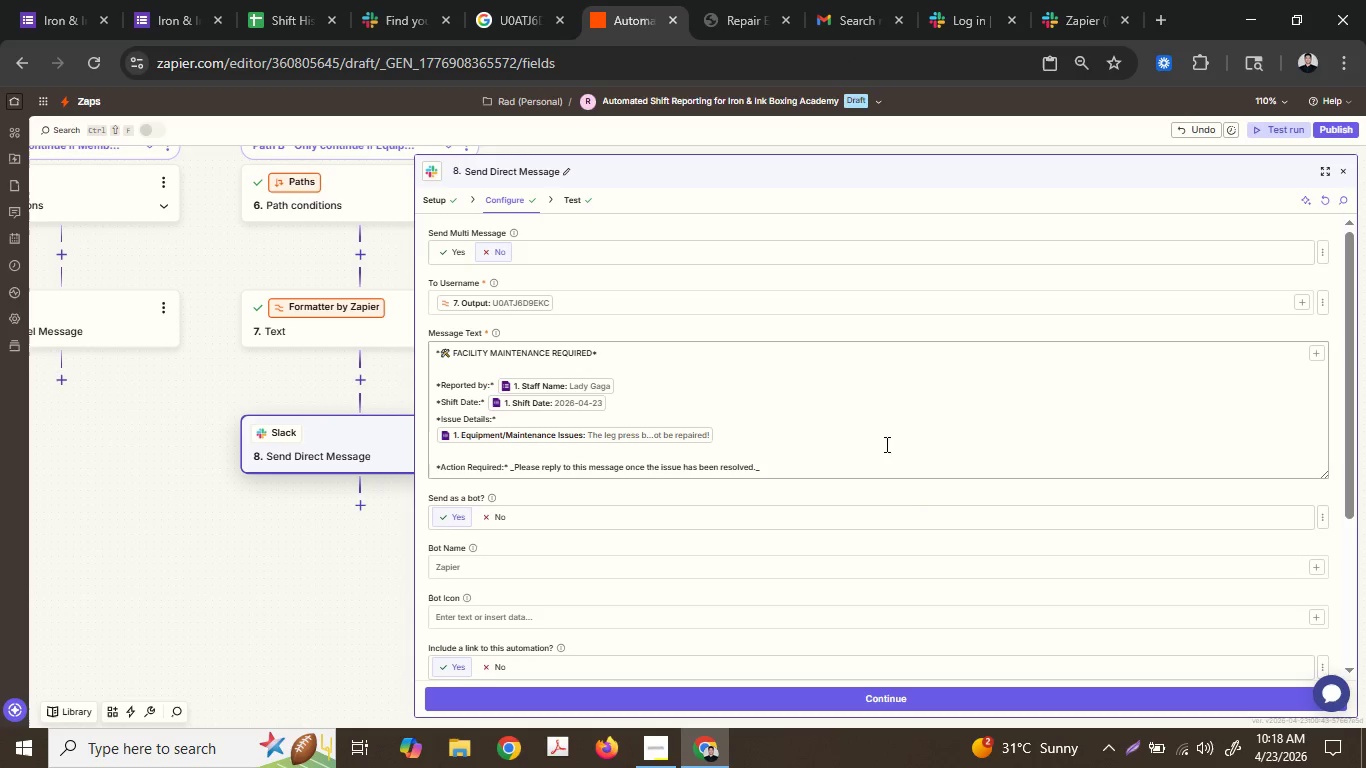 
scroll: coordinate [769, 584], scroll_direction: down, amount: 2.0
 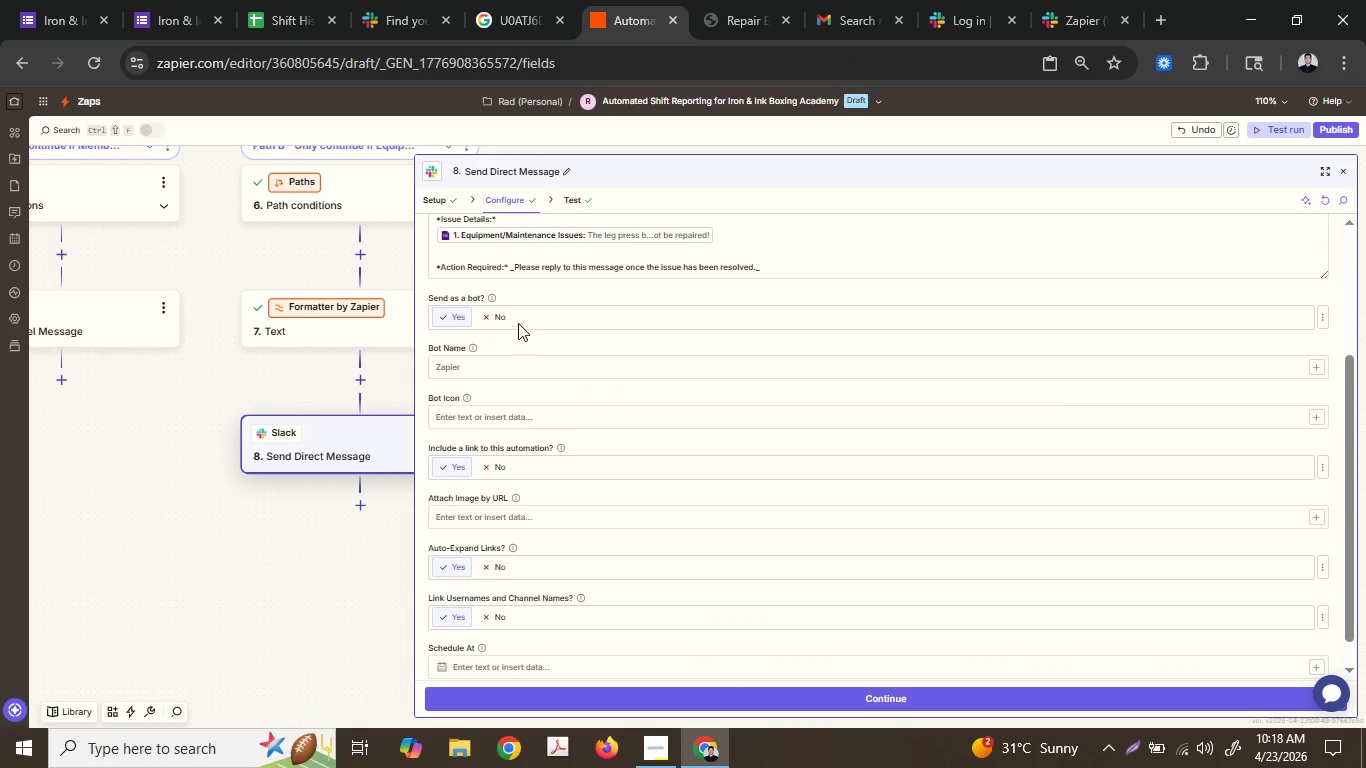 
left_click([481, 317])
 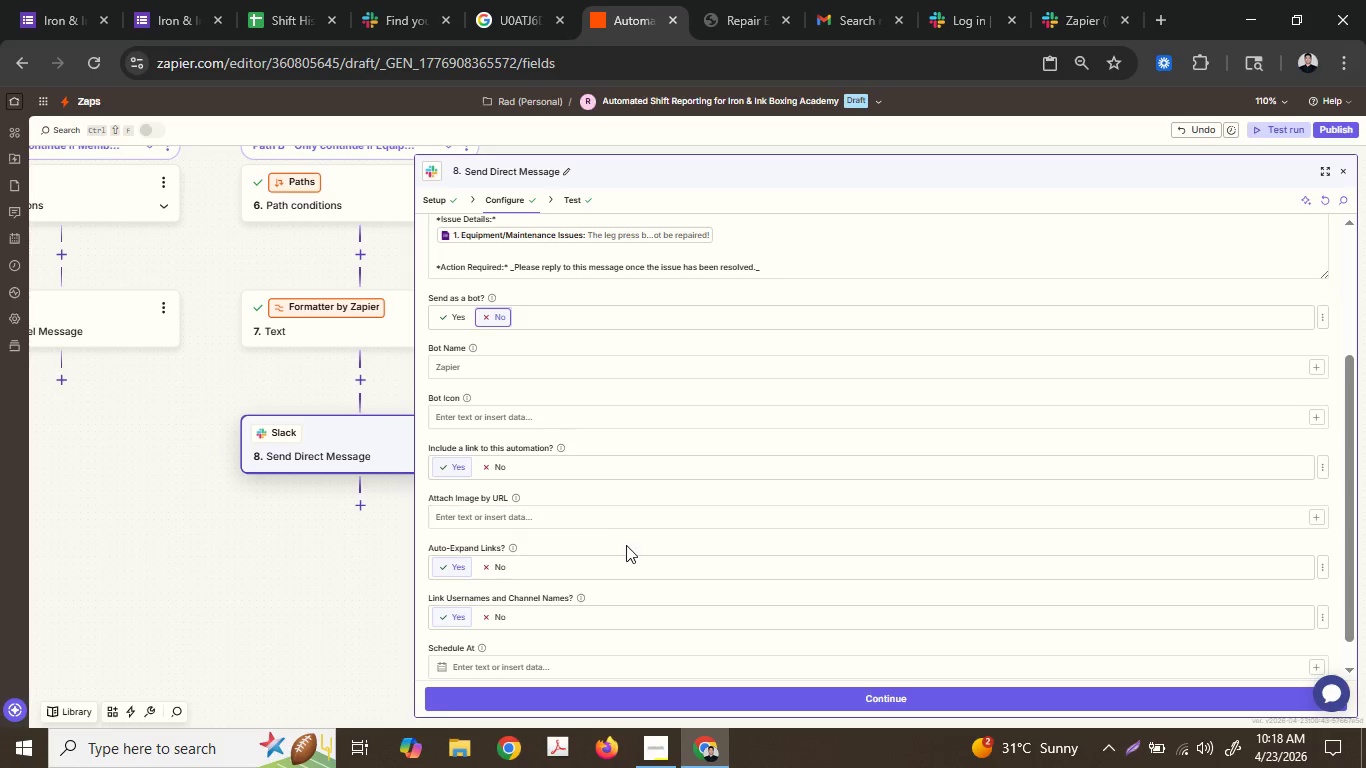 
scroll: coordinate [617, 512], scroll_direction: up, amount: 5.0
 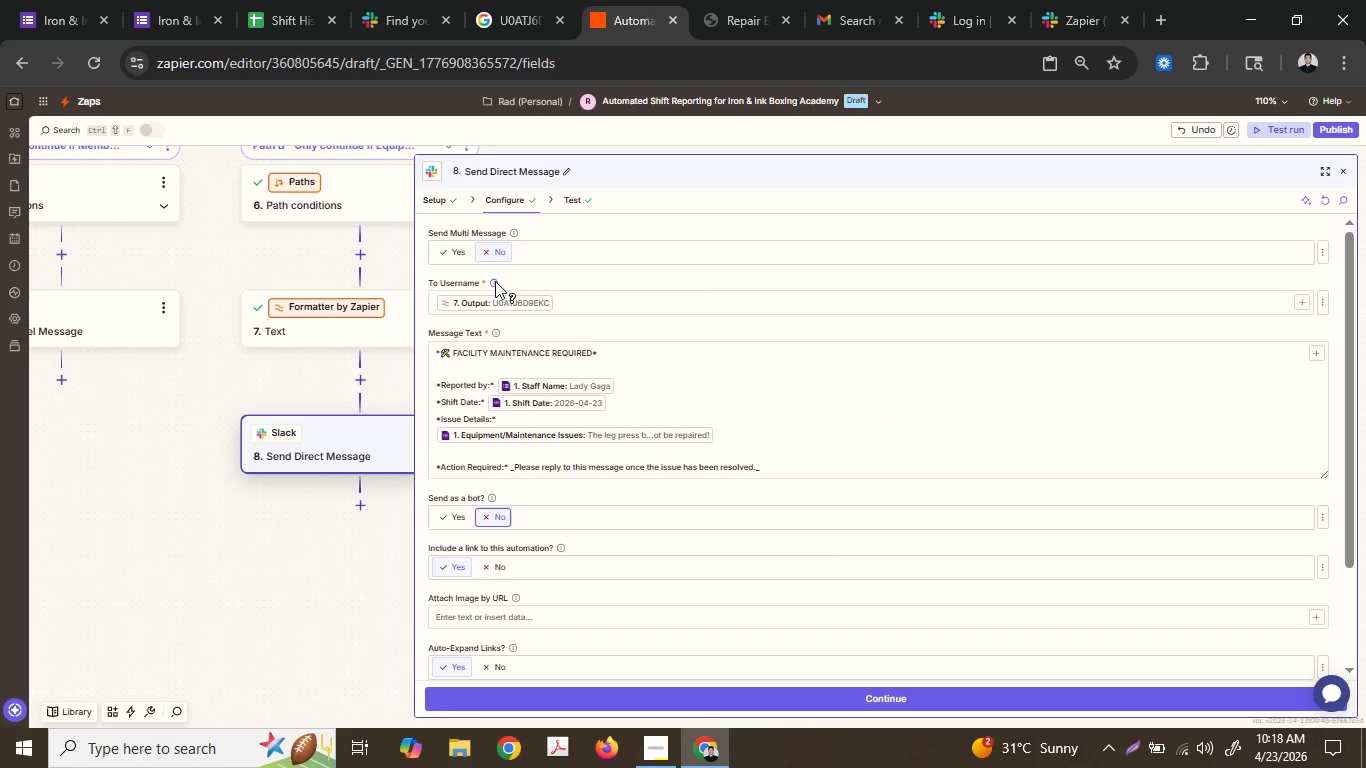 
left_click([495, 281])
 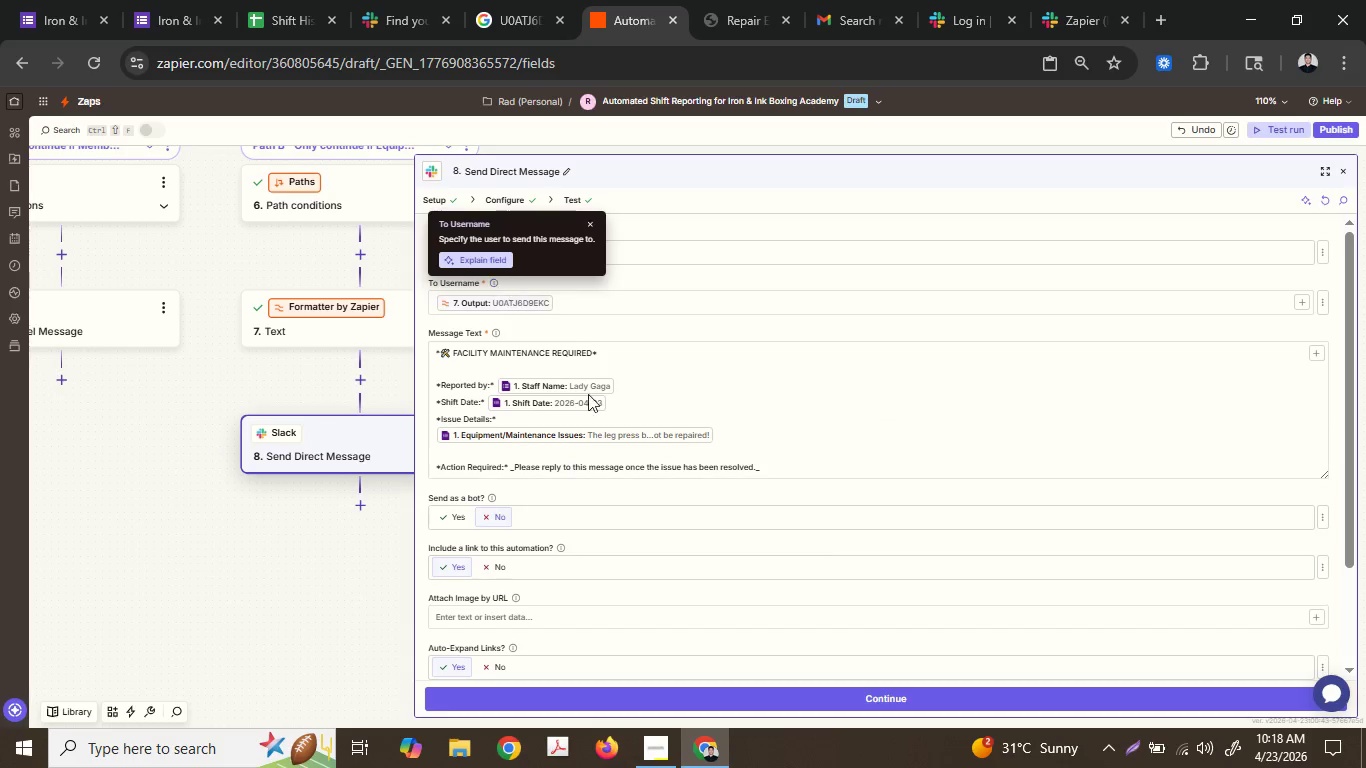 
scroll: coordinate [617, 439], scroll_direction: down, amount: 2.0
 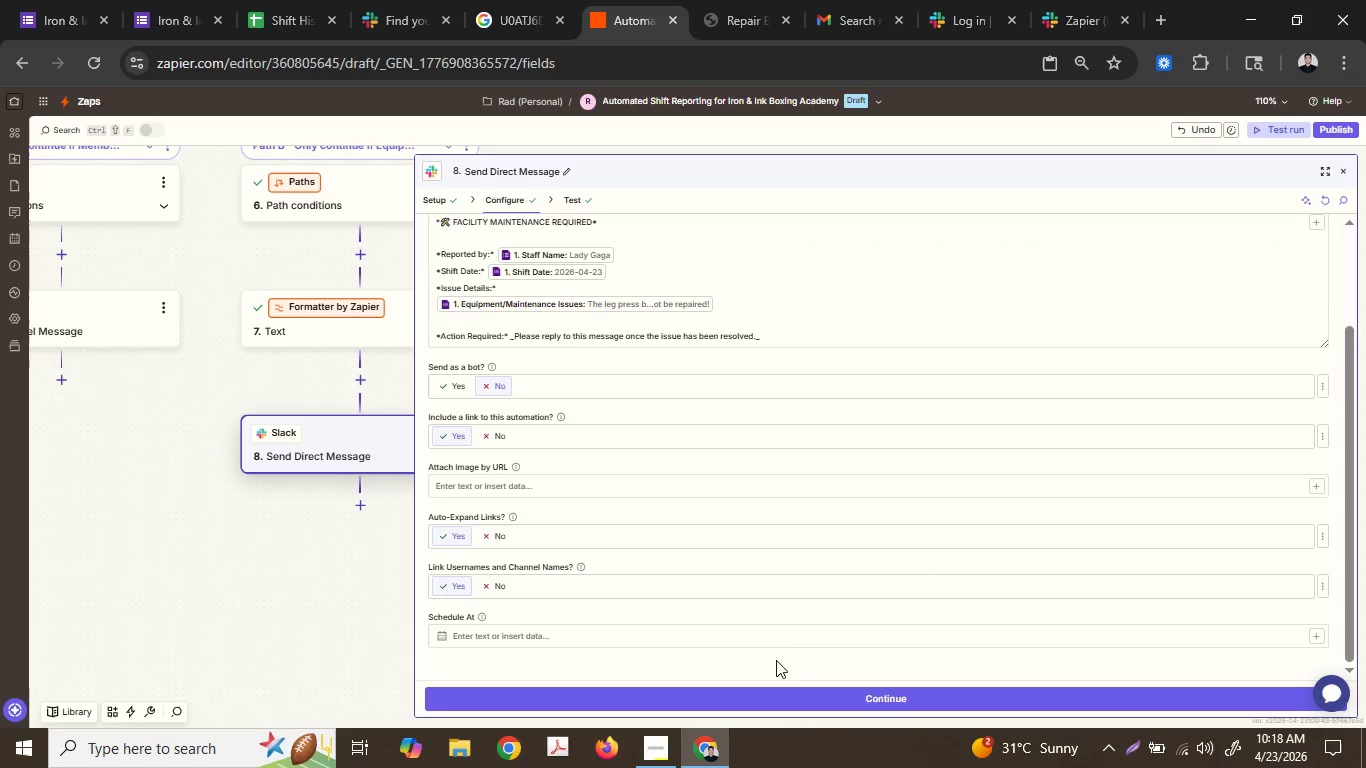 
left_click([791, 695])
 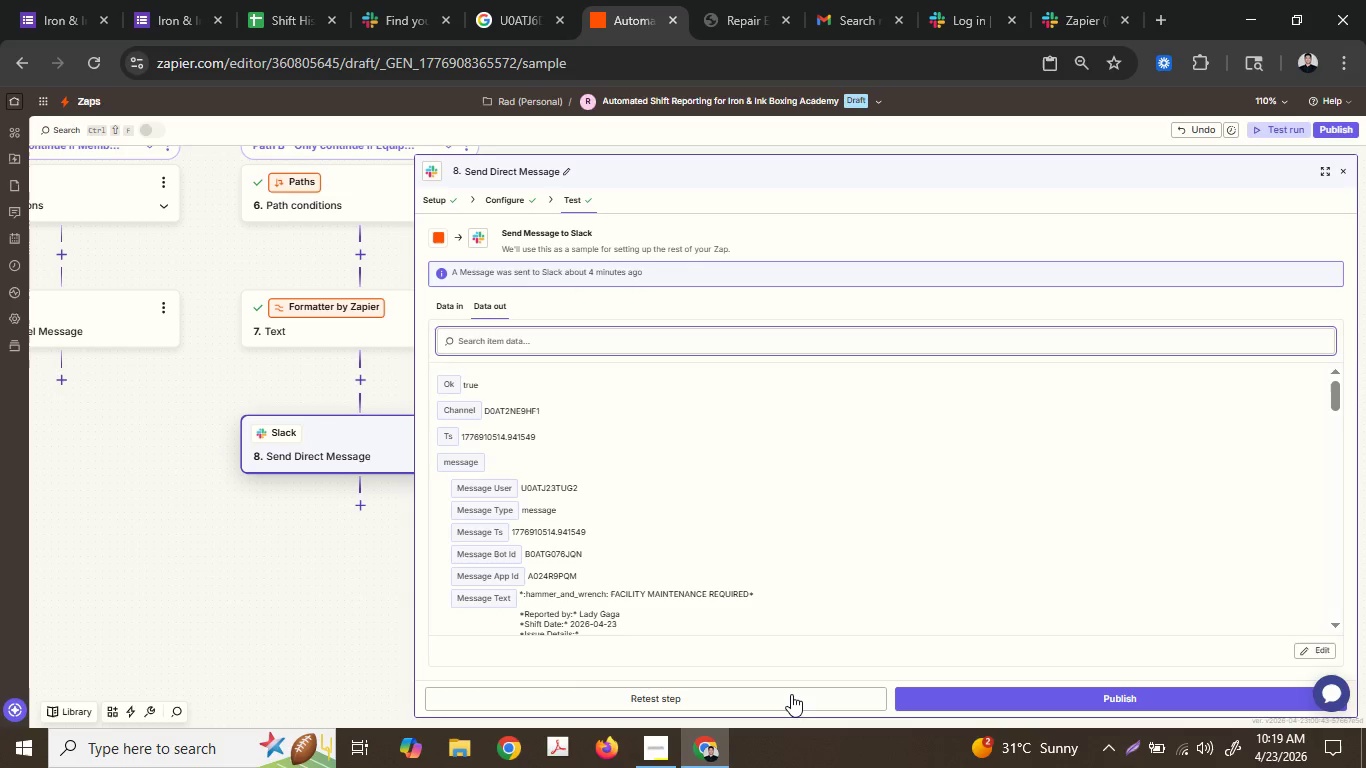 
wait(13.19)
 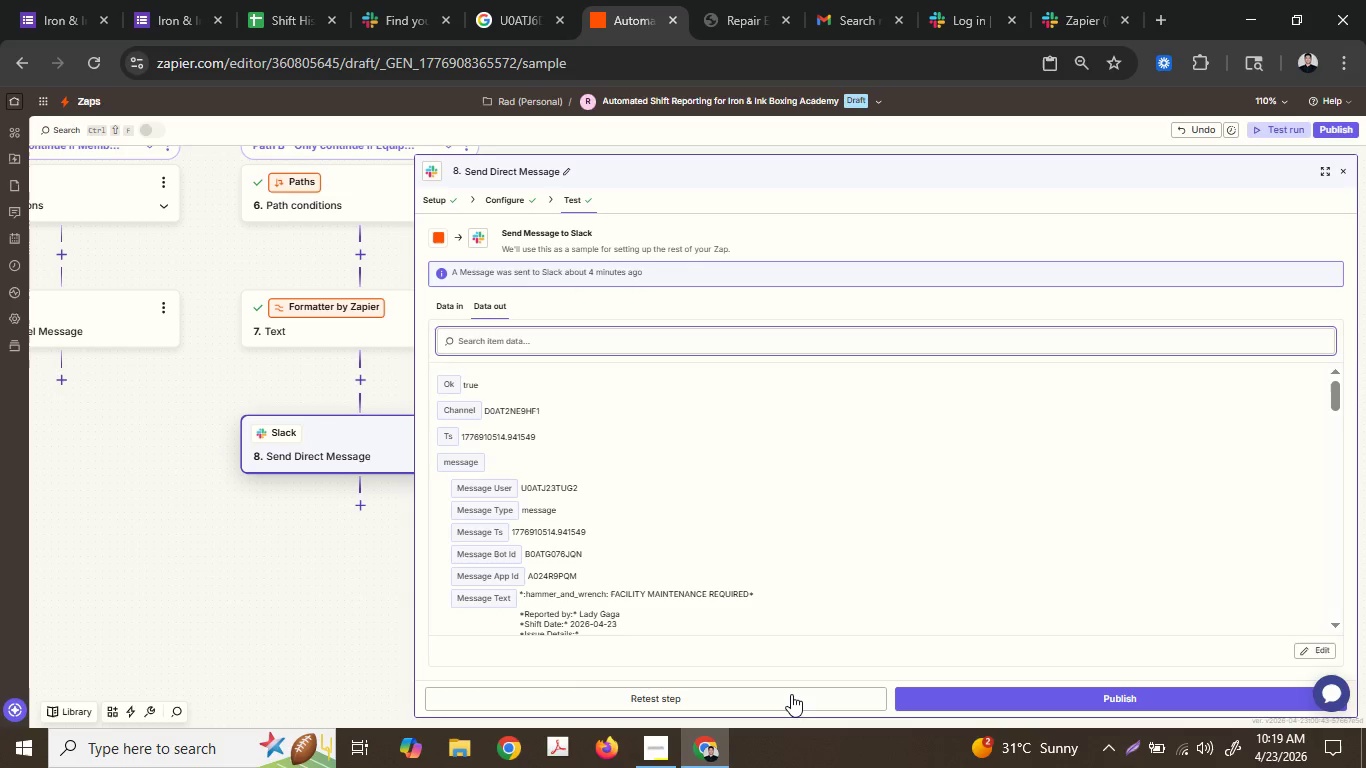 
left_click([809, 695])
 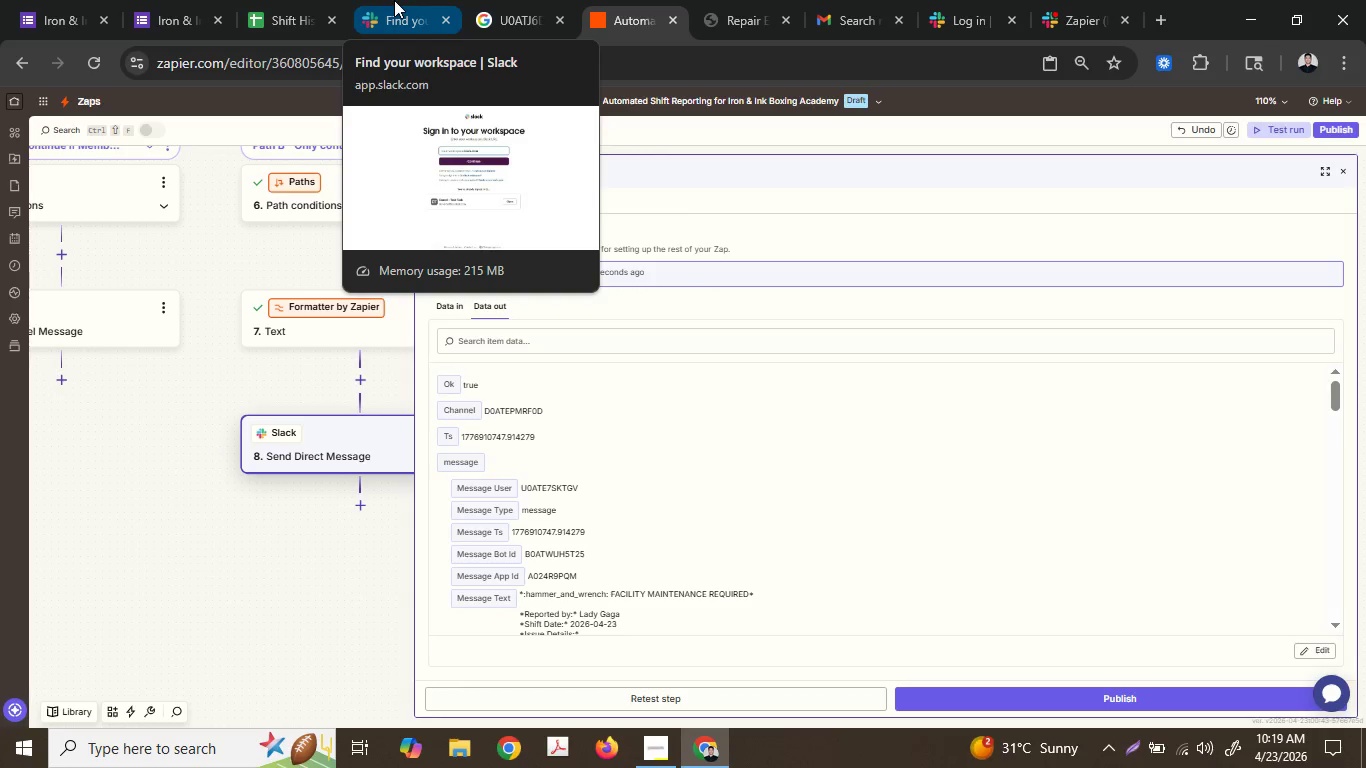 
left_click([394, 0])
 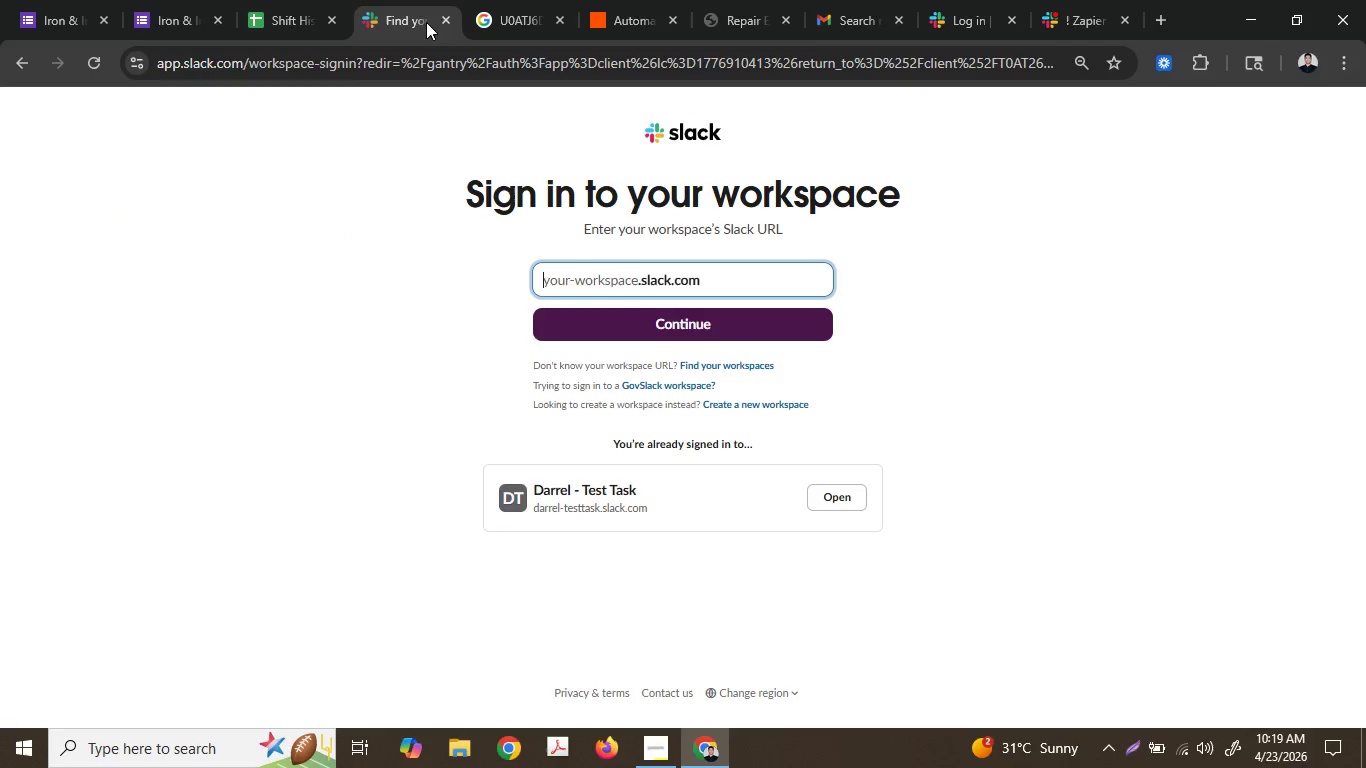 
left_click([448, 21])
 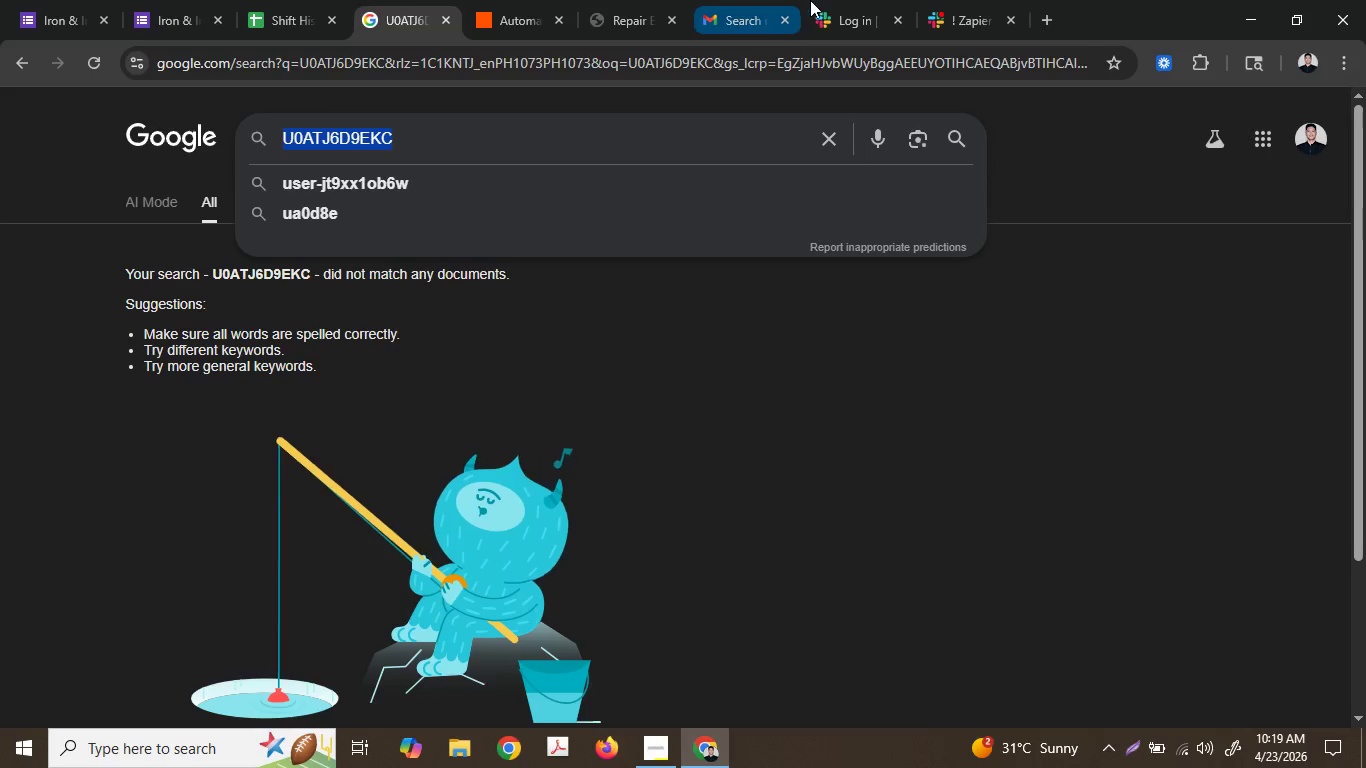 
left_click([810, 0])
 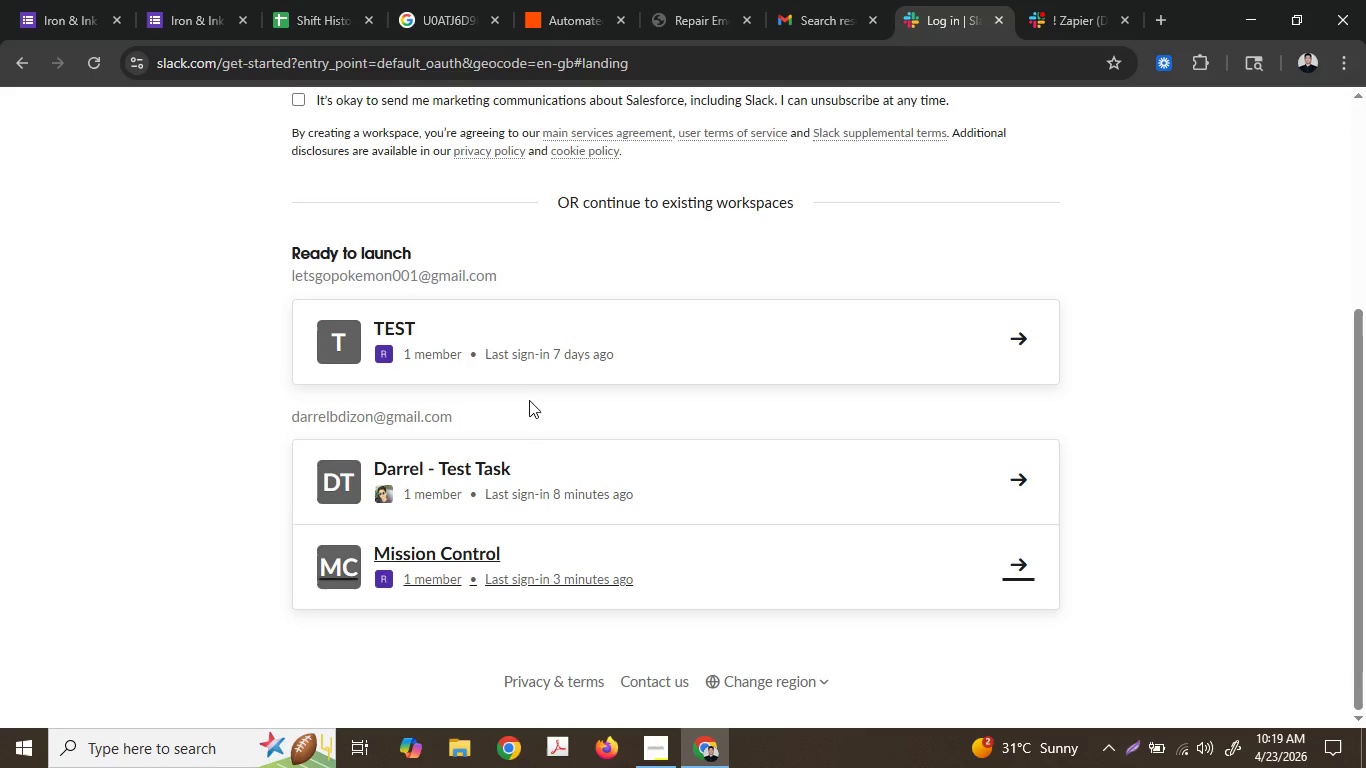 
wait(38.06)
 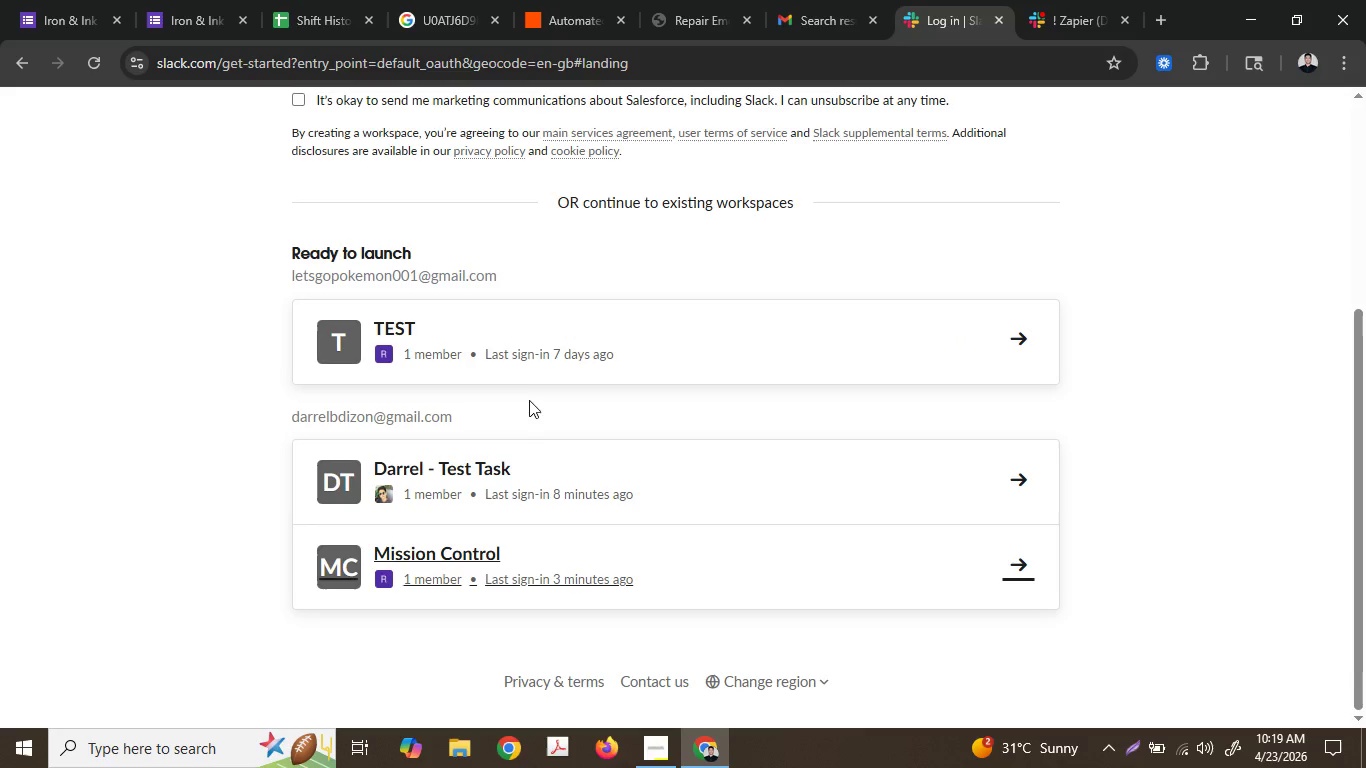 
scroll: coordinate [458, 448], scroll_direction: down, amount: 2.0
 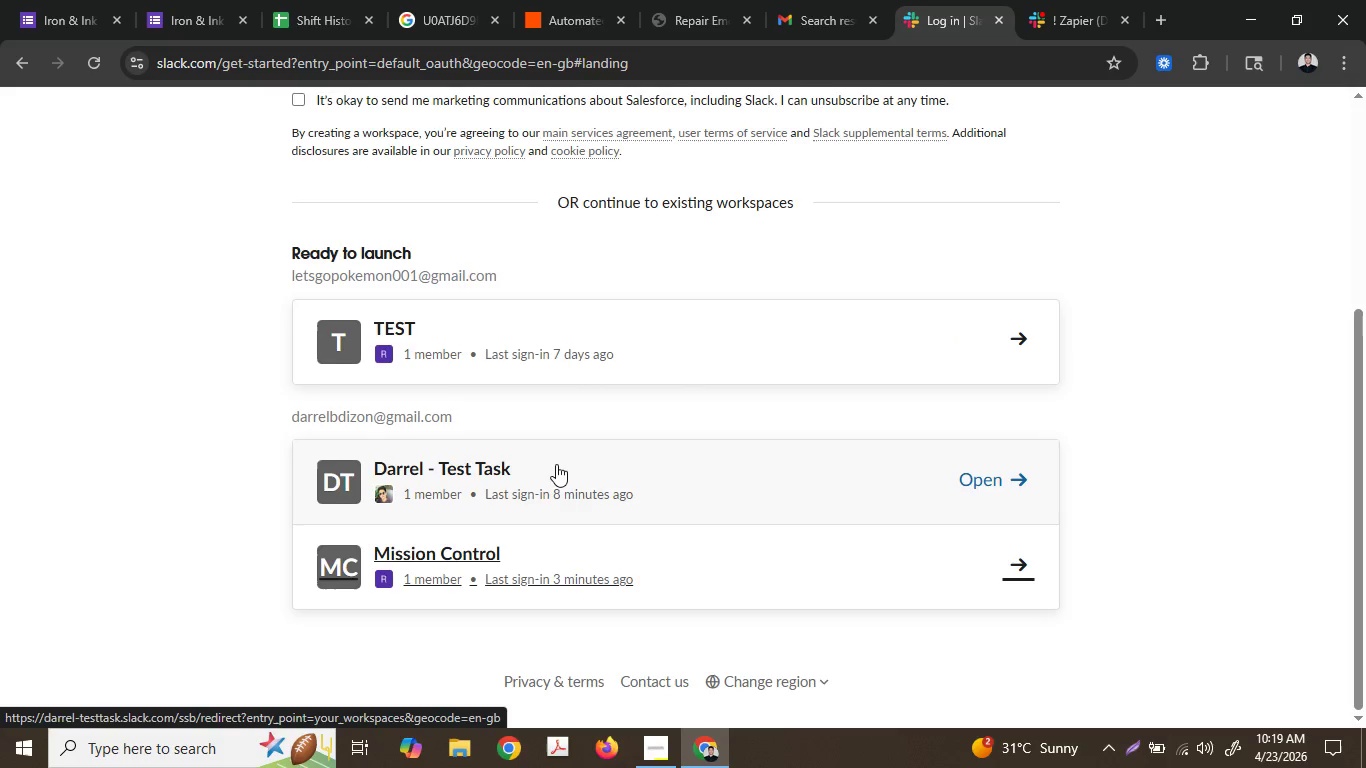 
scroll: coordinate [554, 464], scroll_direction: up, amount: 2.0